 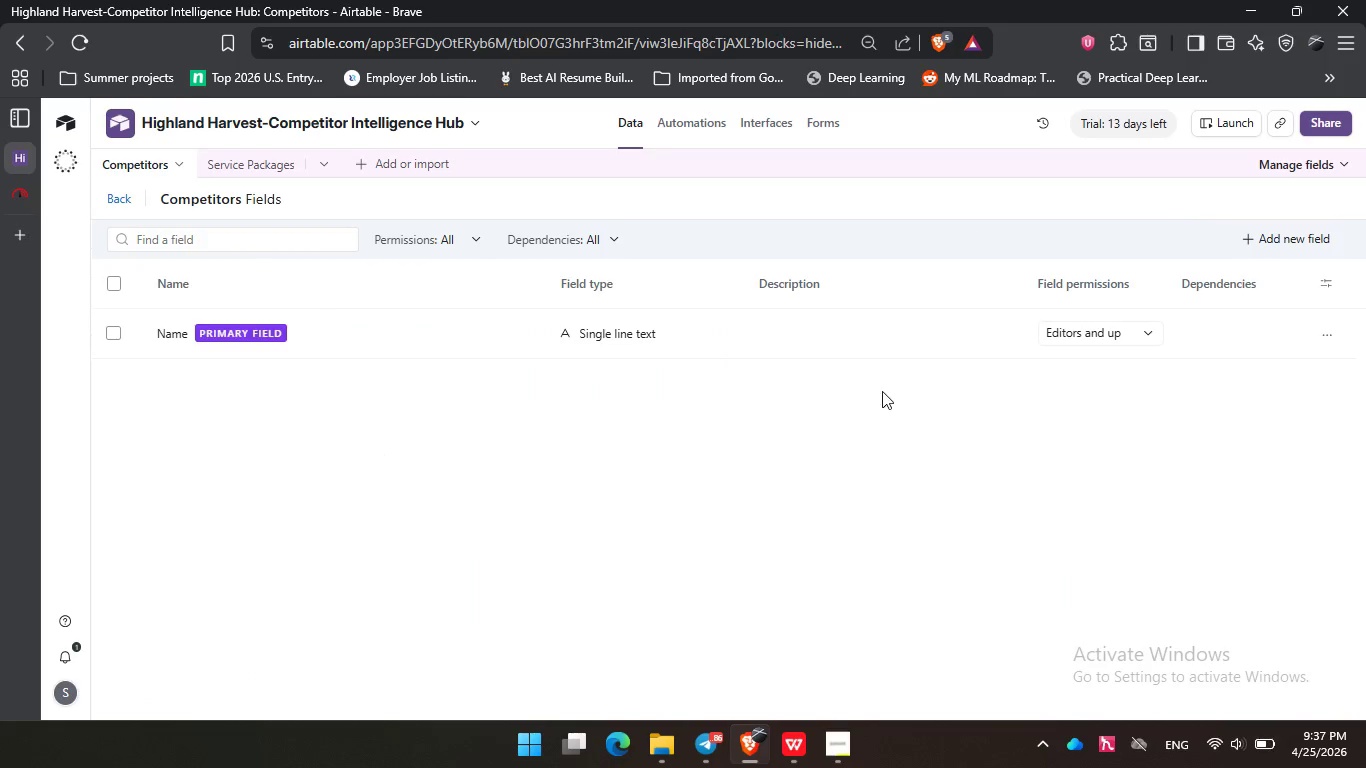 
left_click([174, 332])
 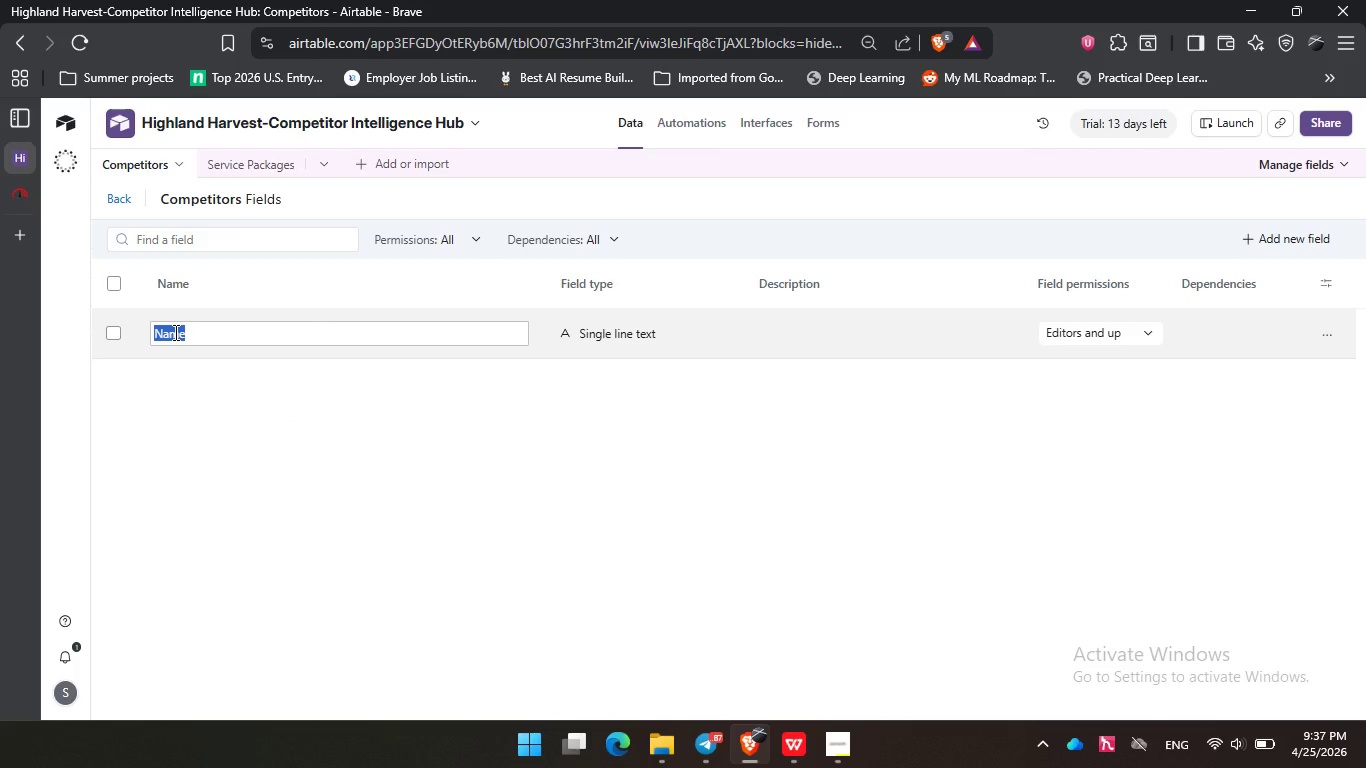 
type(Service Packages)
 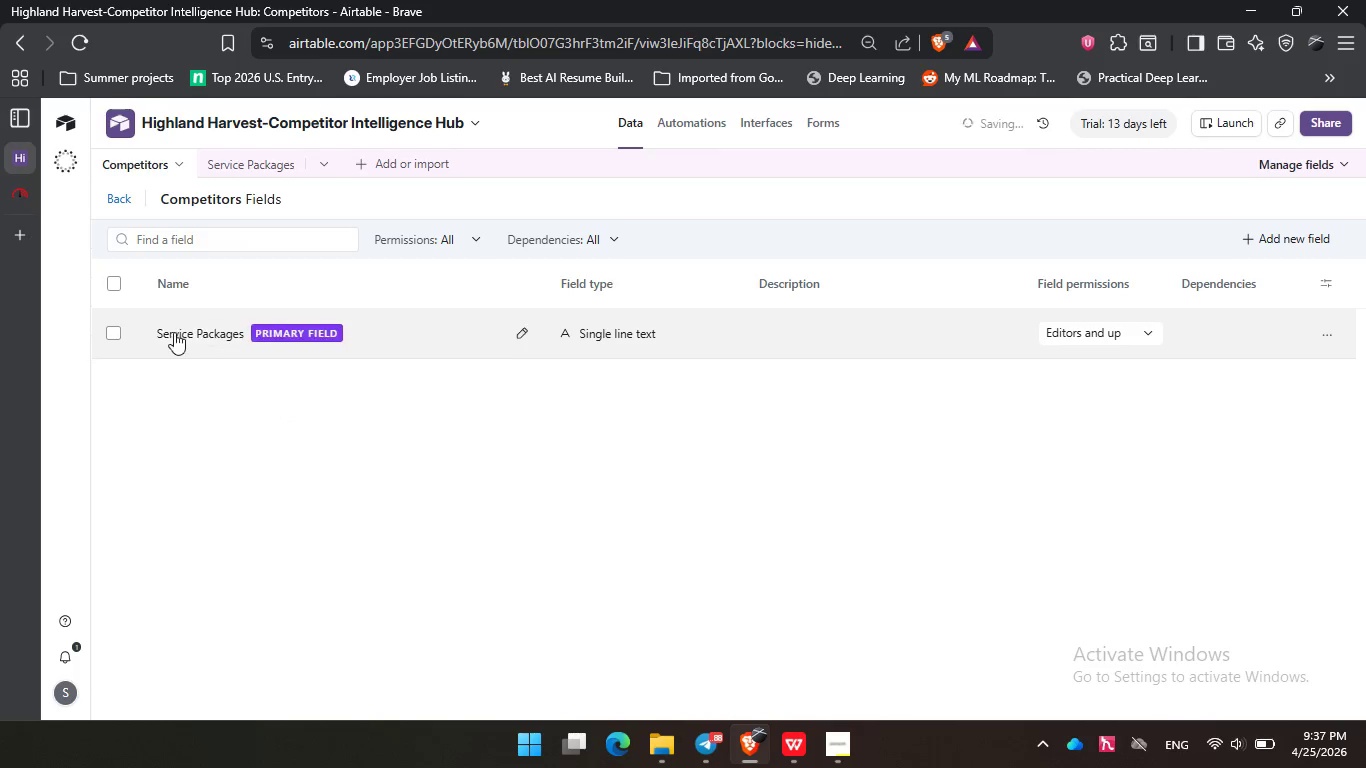 
key(Enter)
 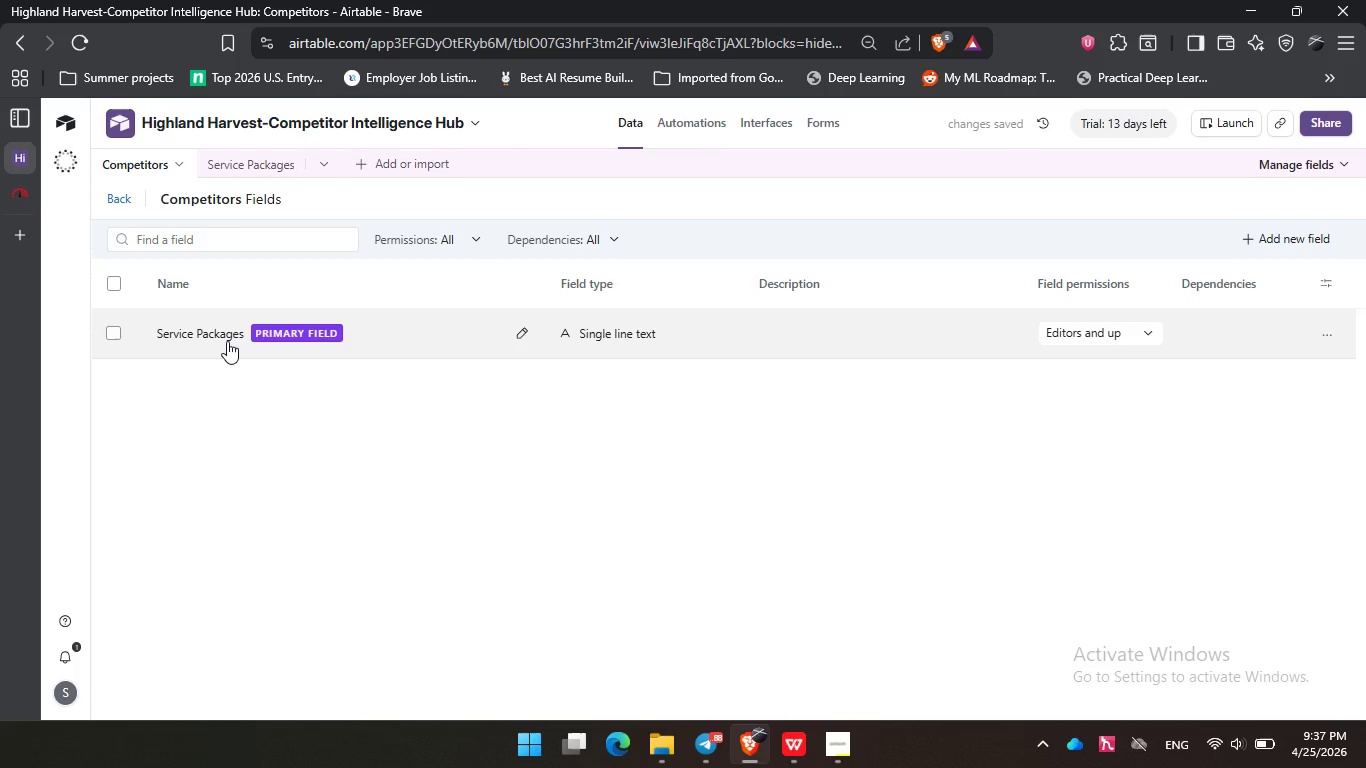 
left_click([121, 196])
 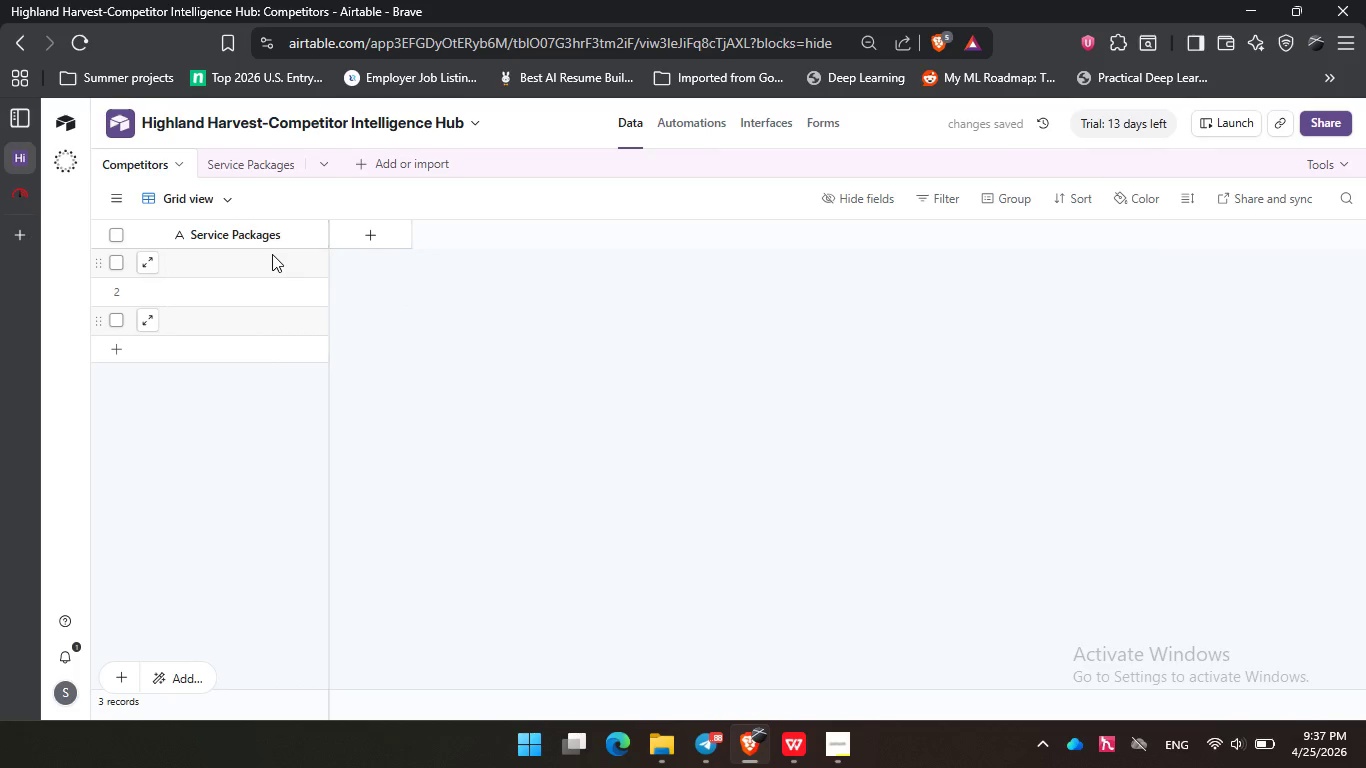 
left_click([268, 256])
 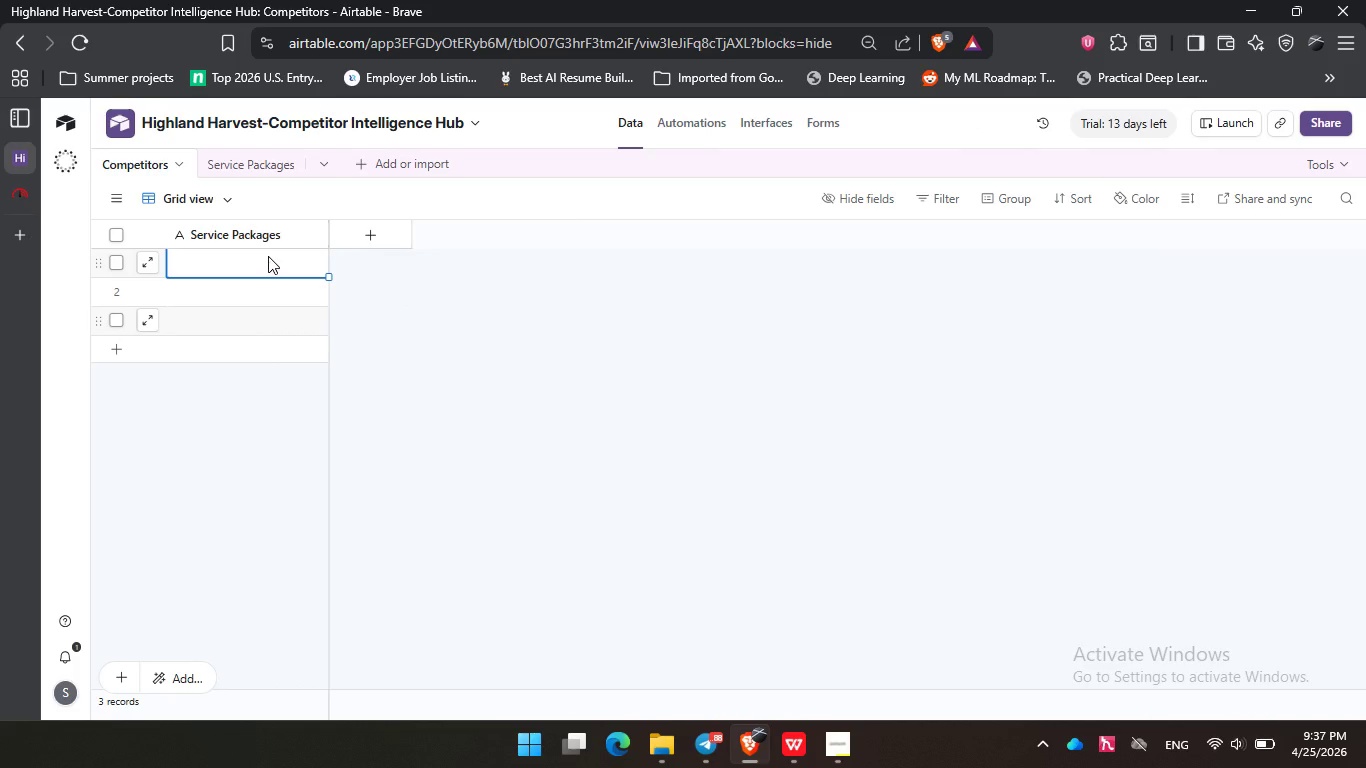 
type(Whole Hog Roasts)
 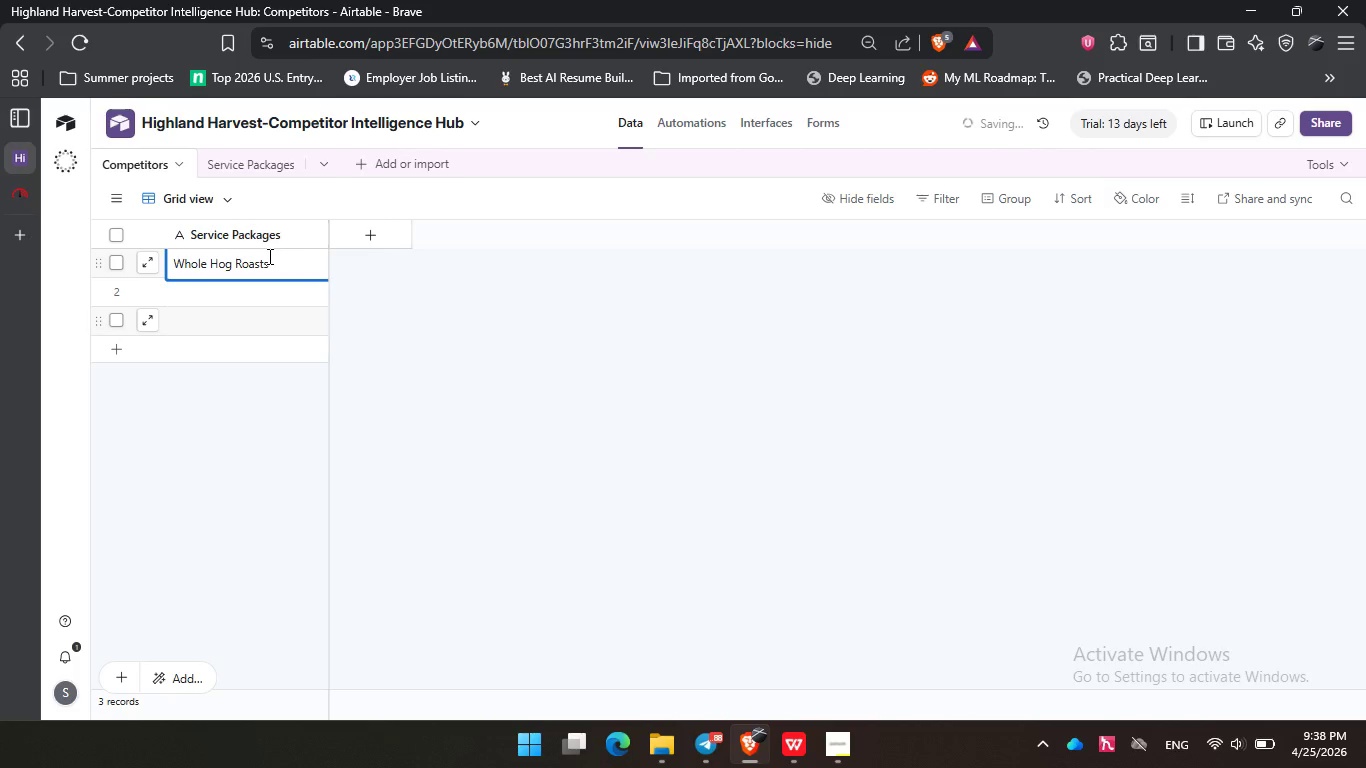 
key(Enter)
 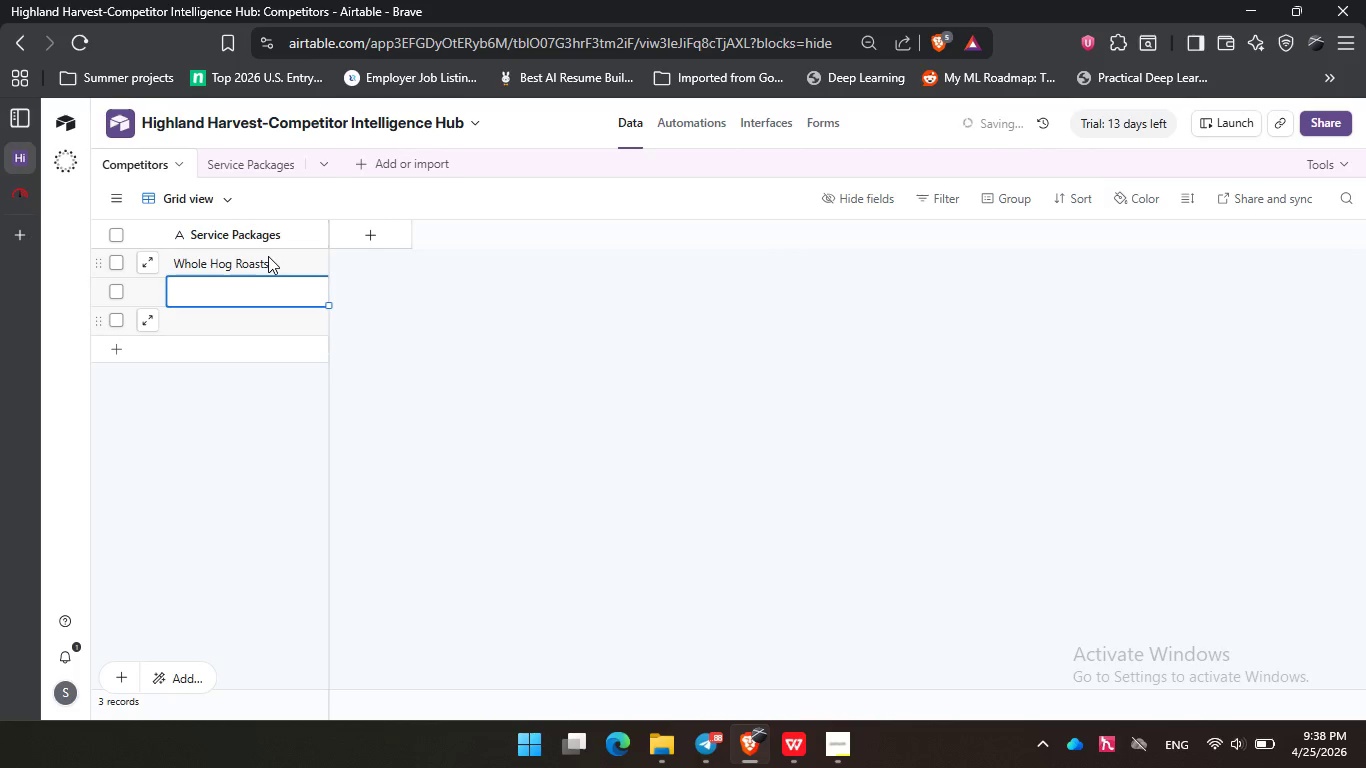 
type(Vegan Harvest Boards)
 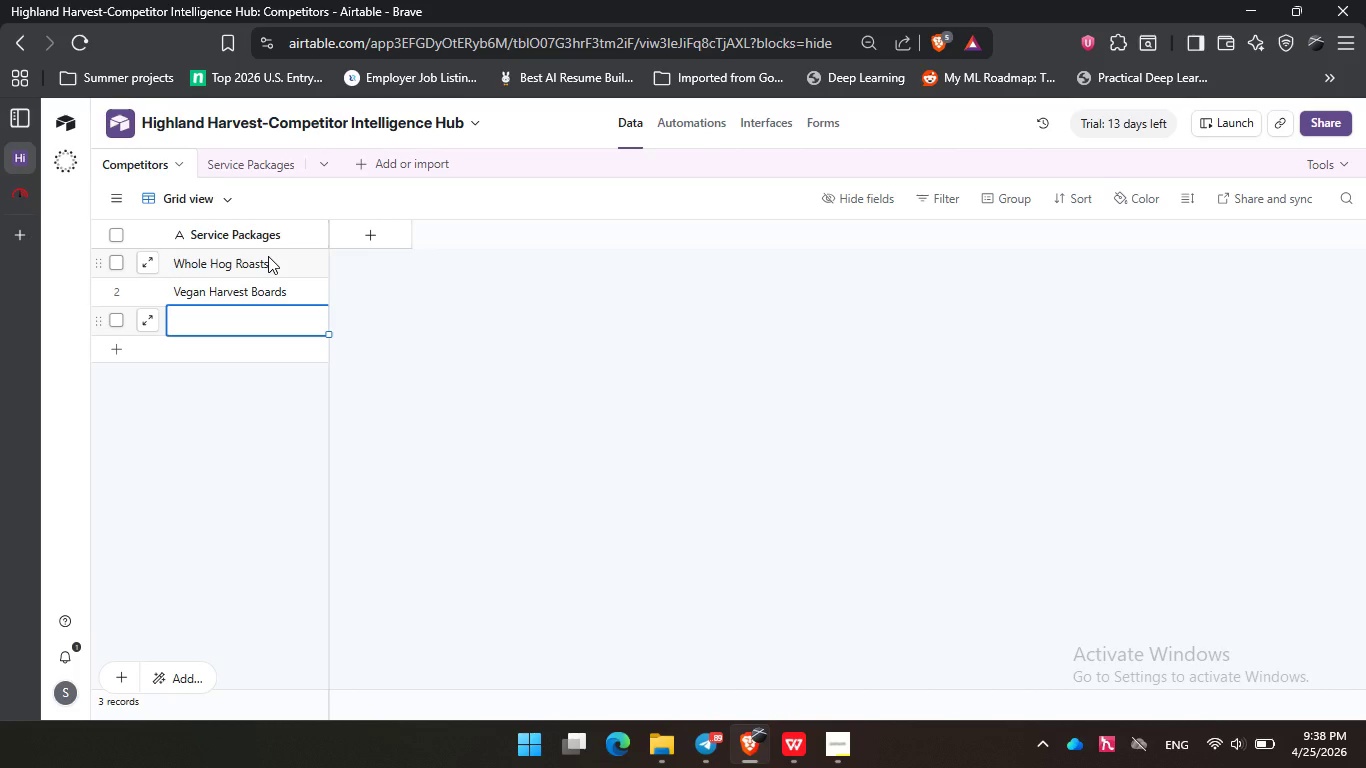 
 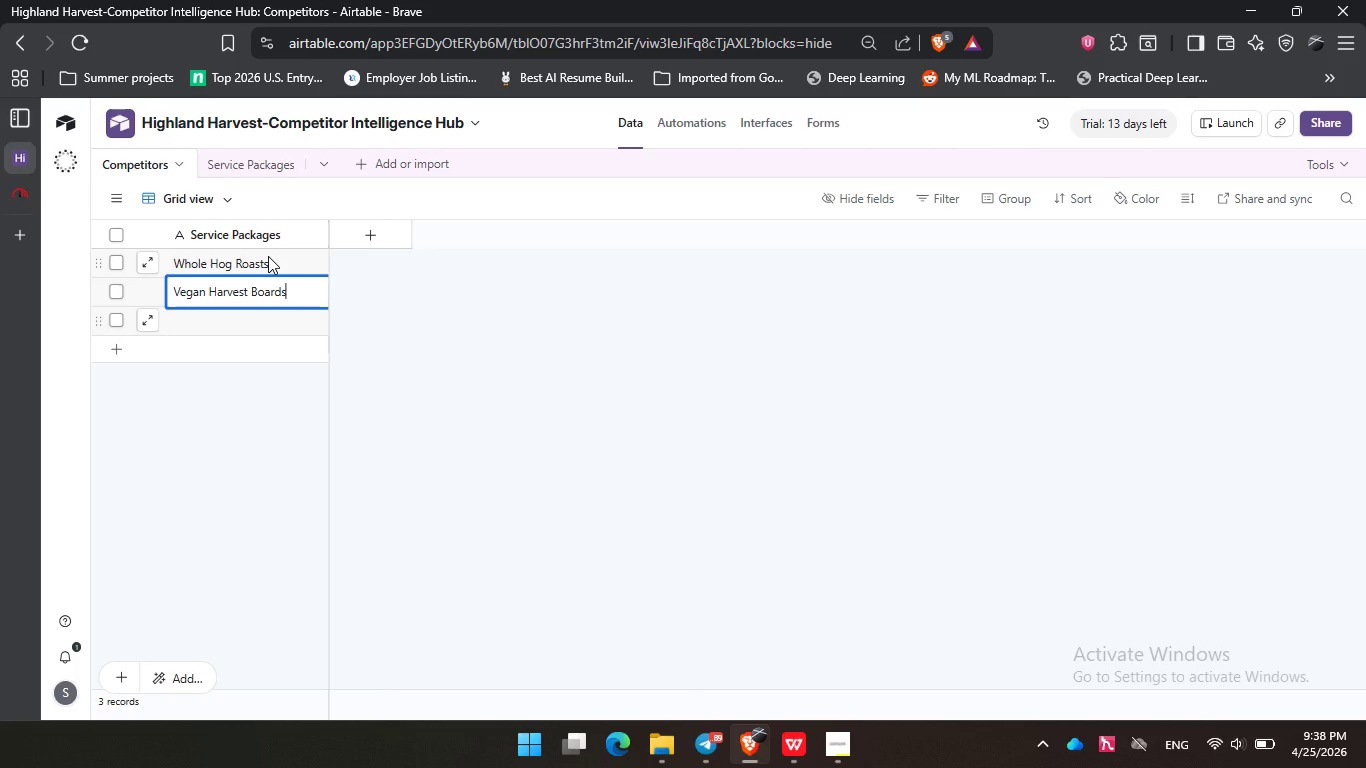 
key(Enter)
 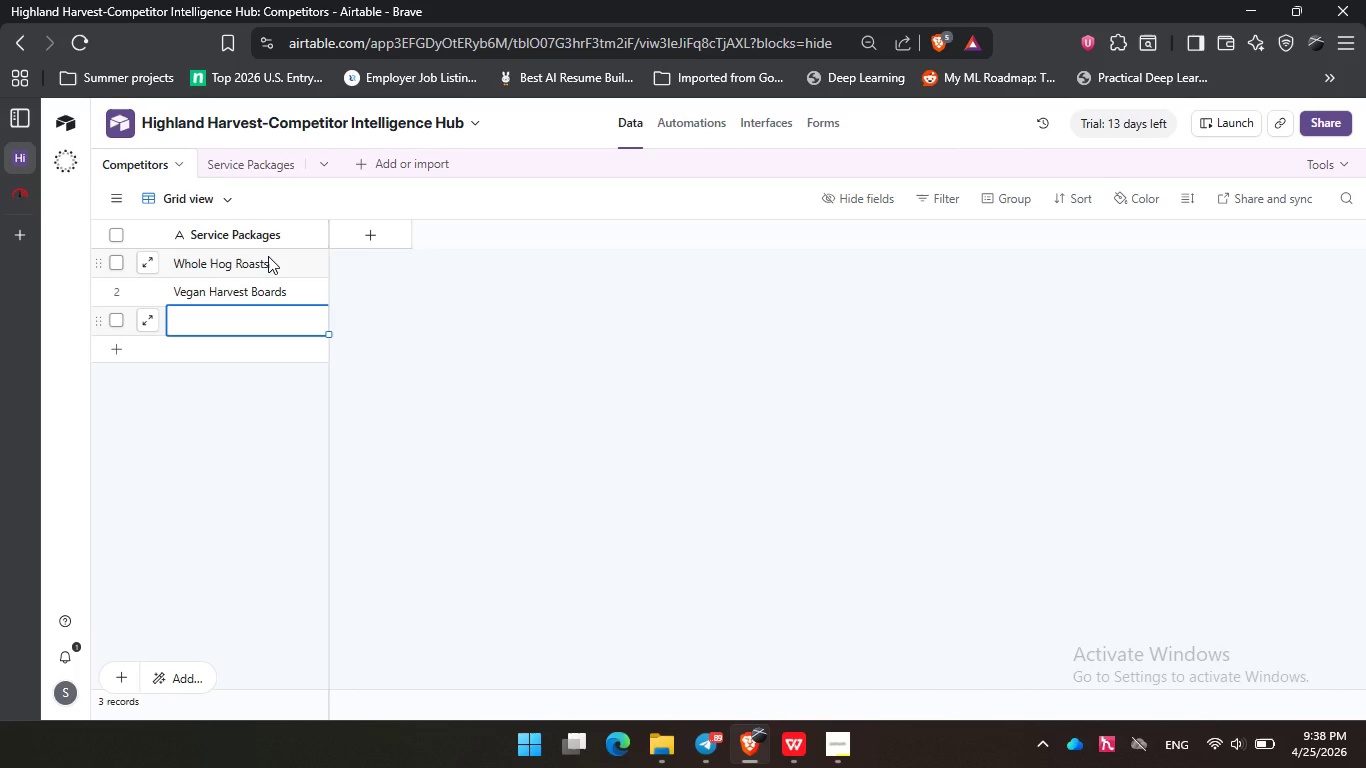 
type(Wild Game Catering)
 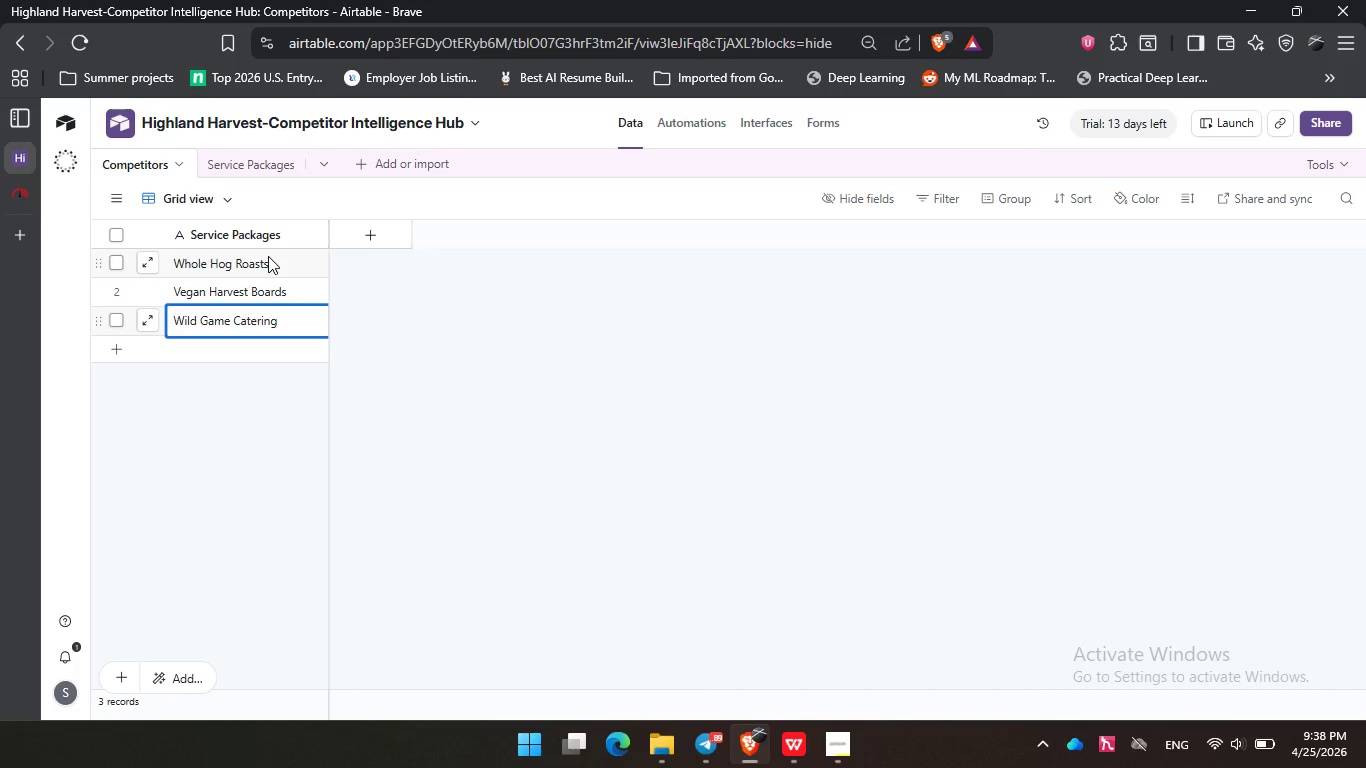 
left_click([115, 349])
 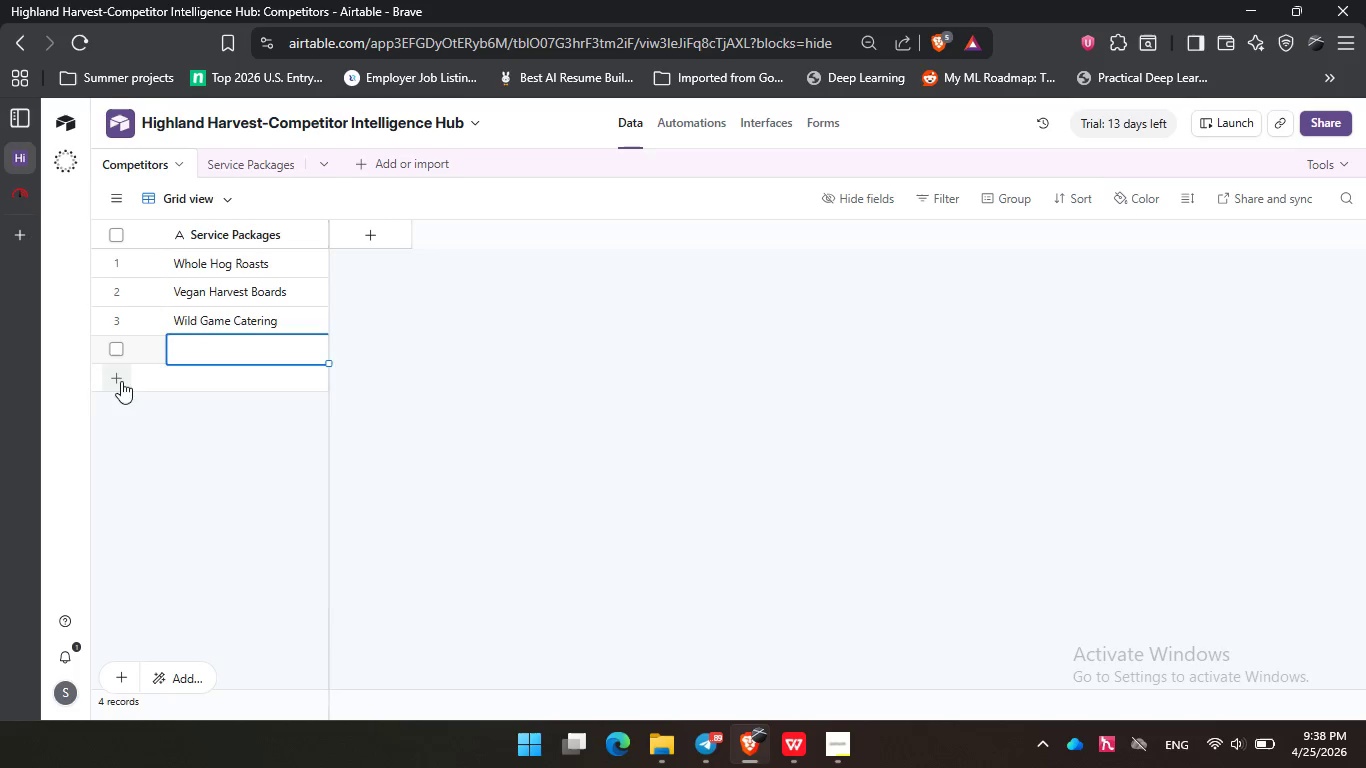 
left_click([121, 381])
 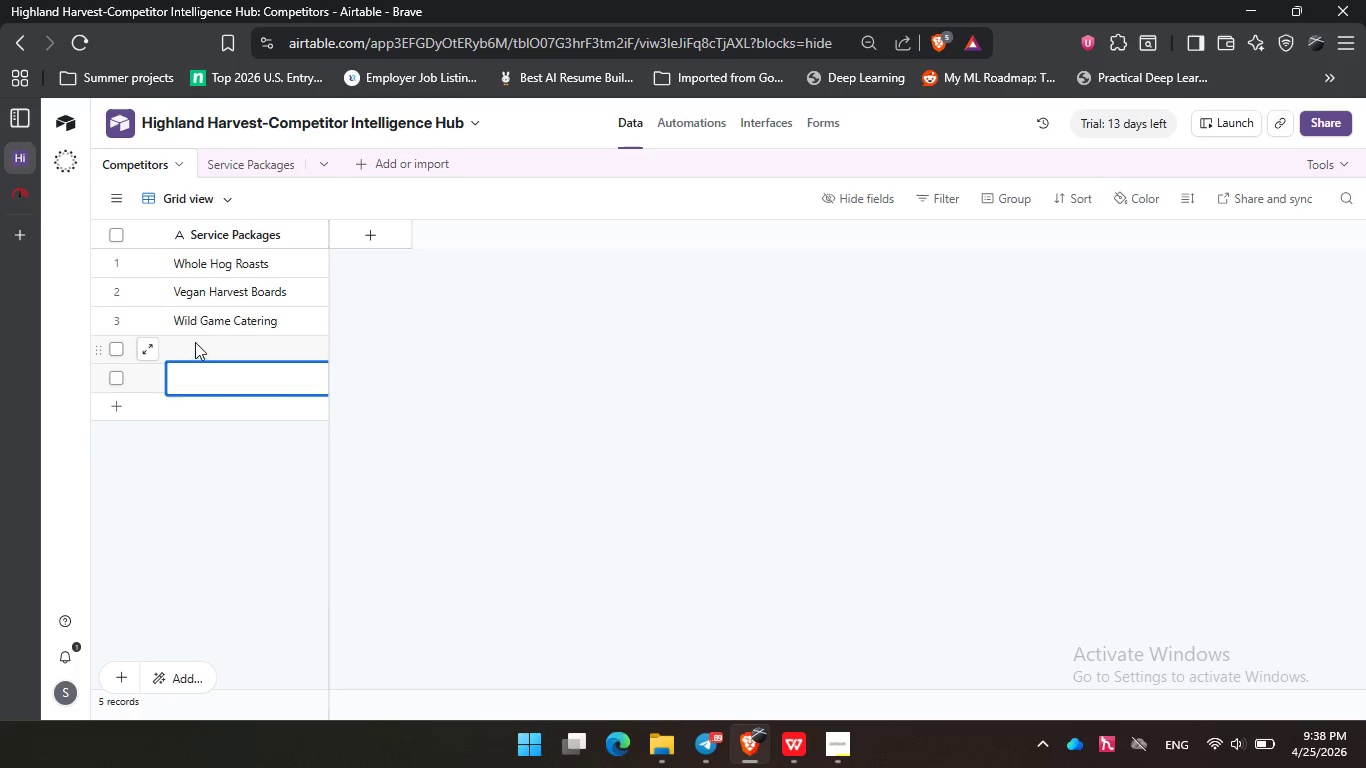 
left_click([195, 342])
 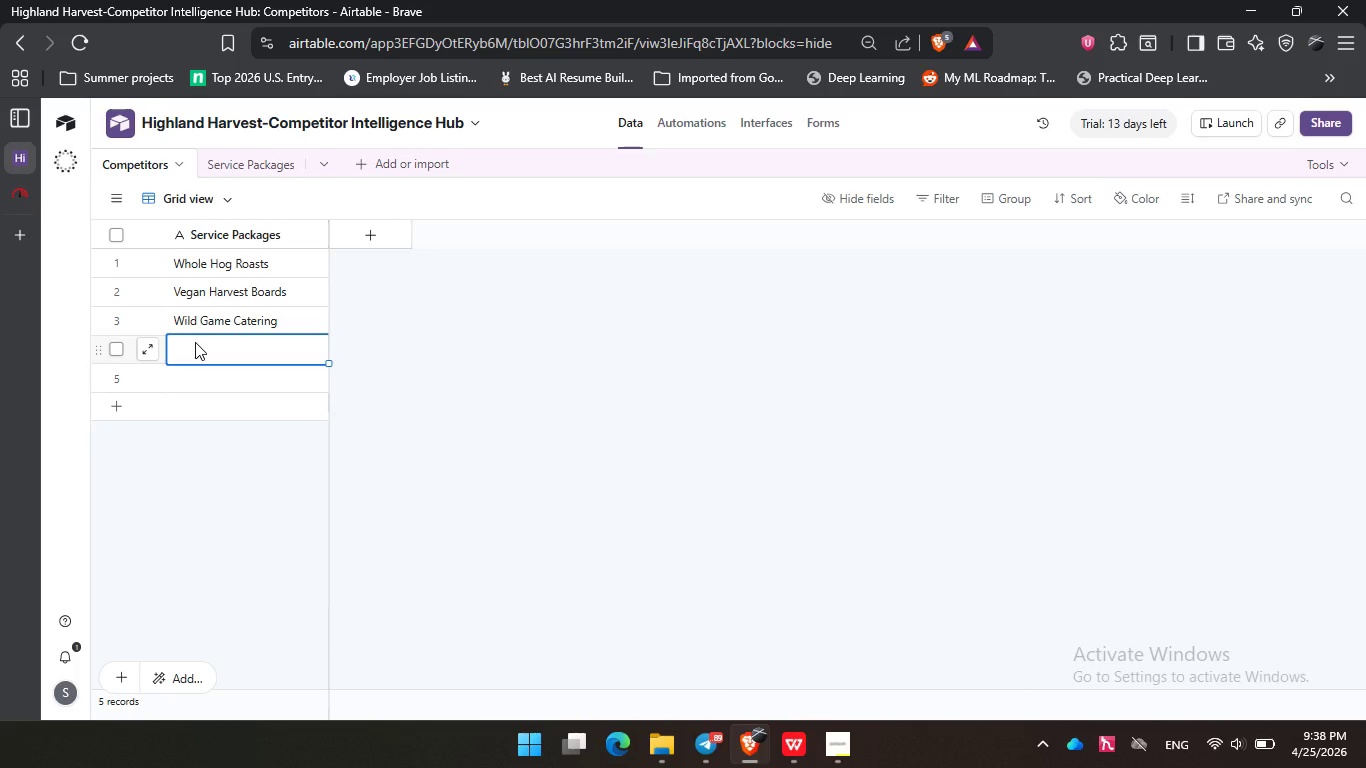 
type(Farm)
 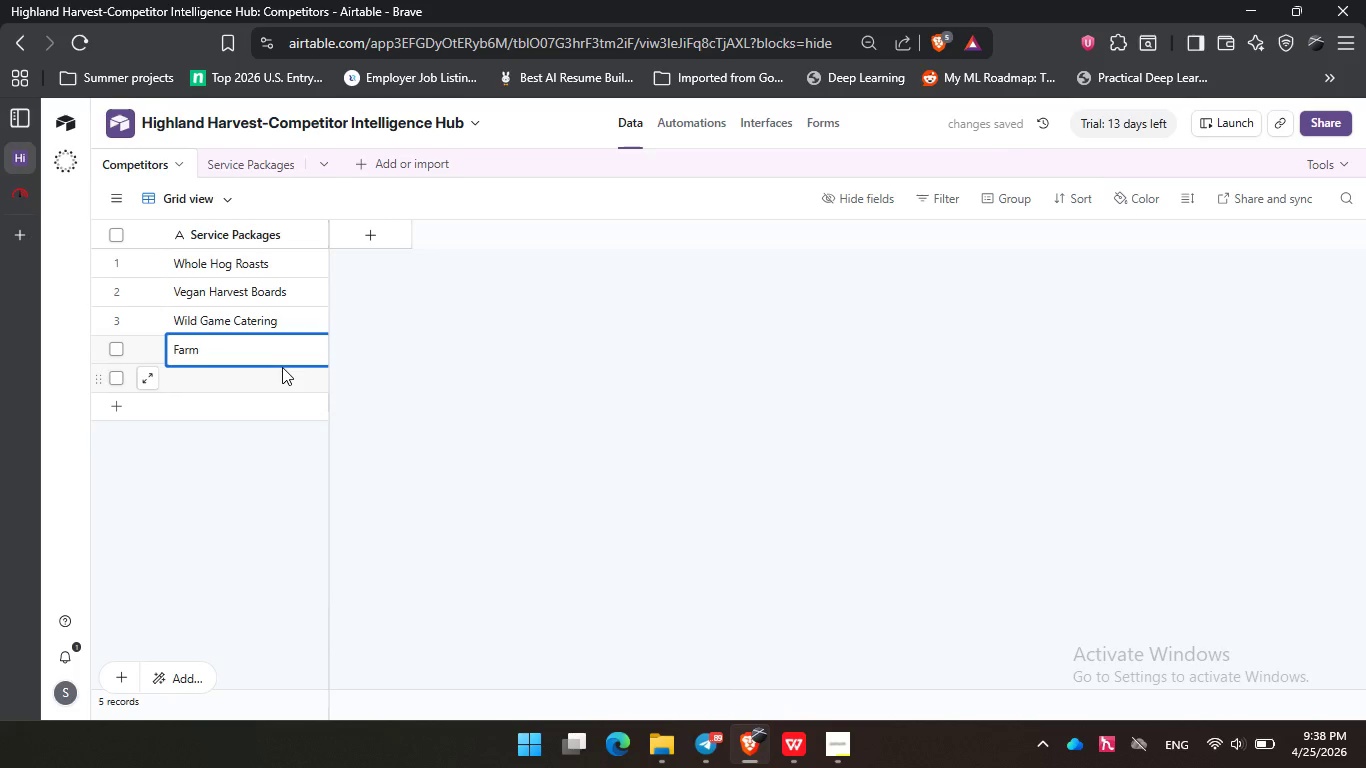 
type(-to-Table Corporate Menus)
 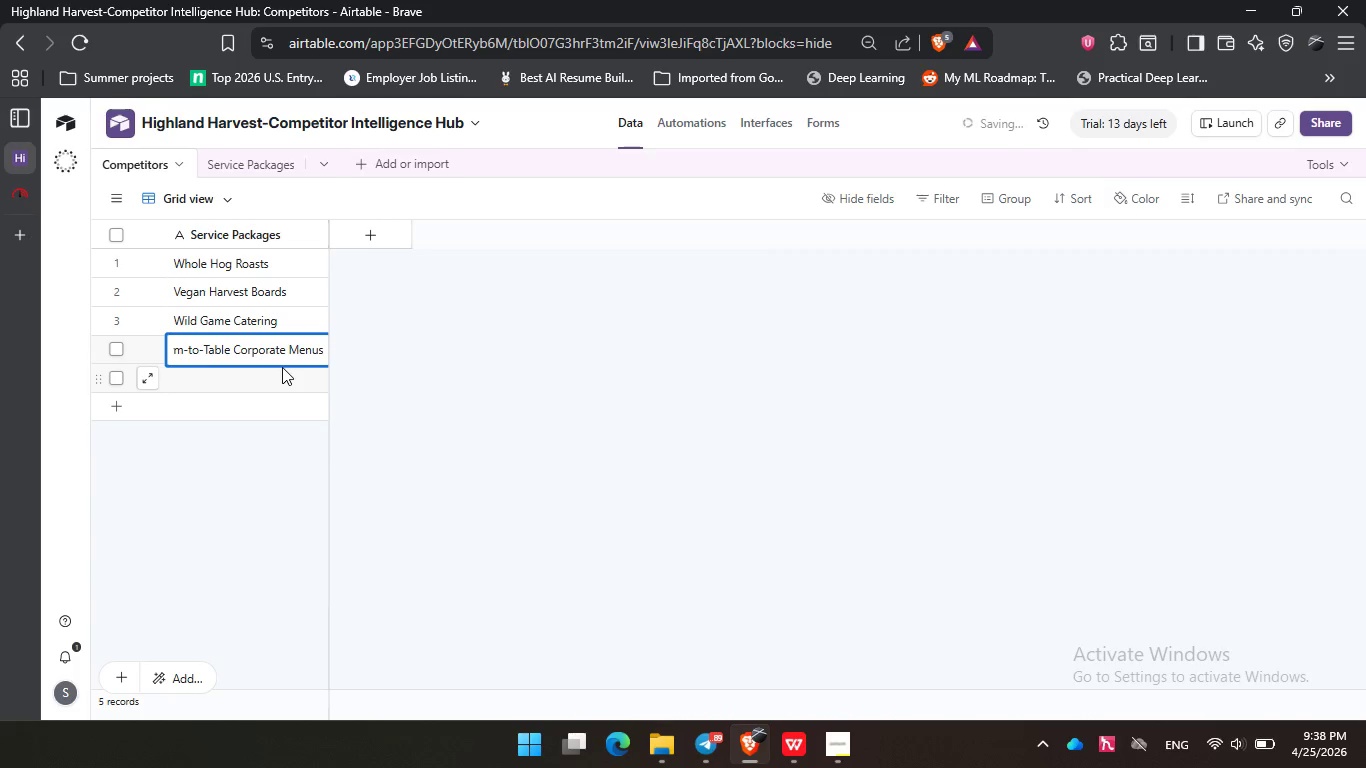 
left_click([250, 377])
 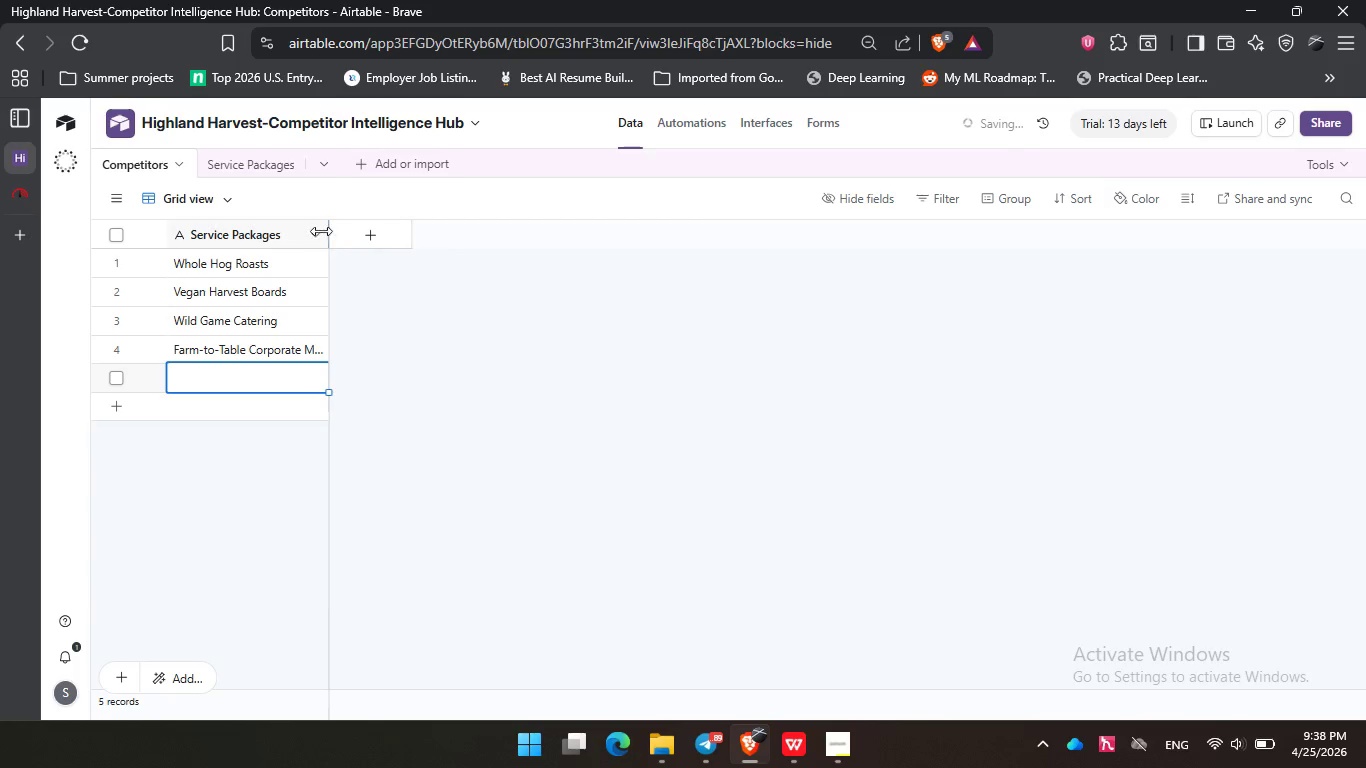 
left_click_drag(start_coordinate=[323, 231], to_coordinate=[386, 235])
 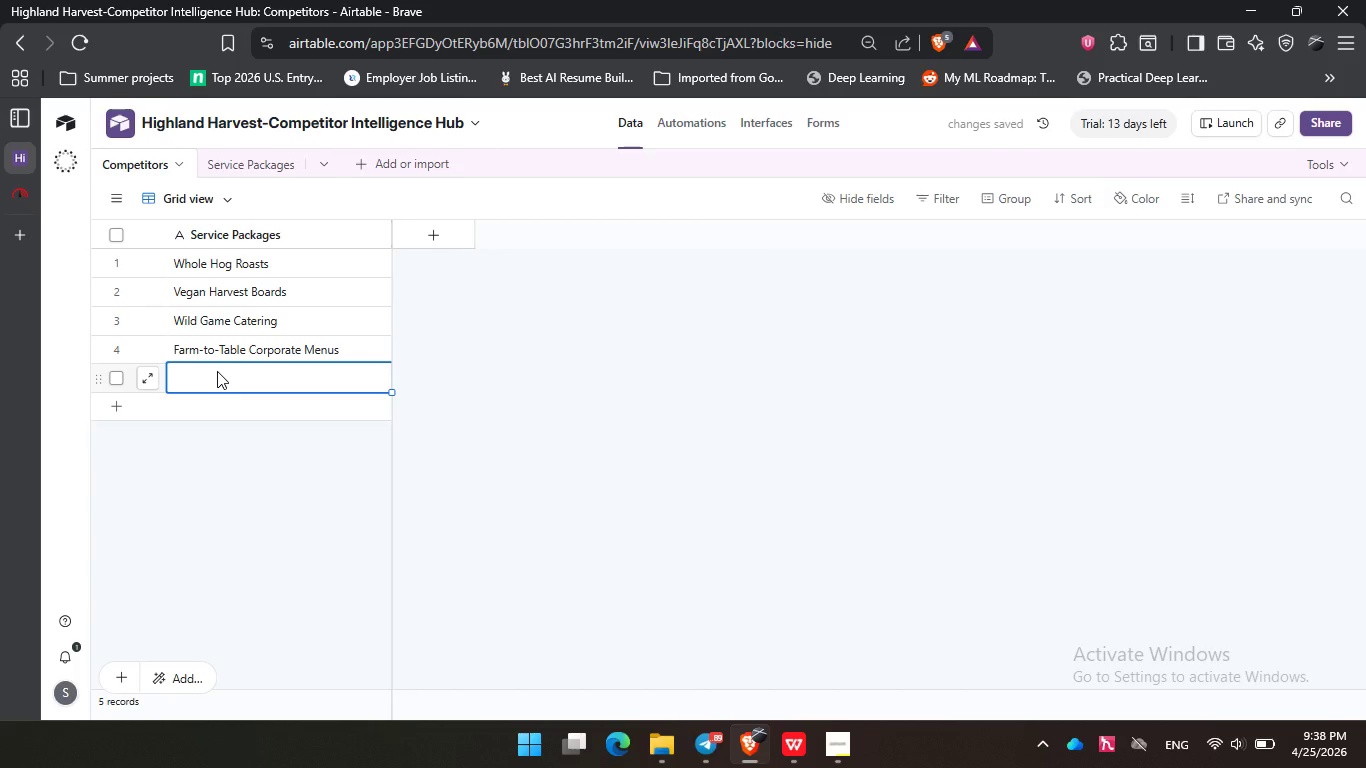 
type(Luxury Chef Tasting )
key(Backspace)
 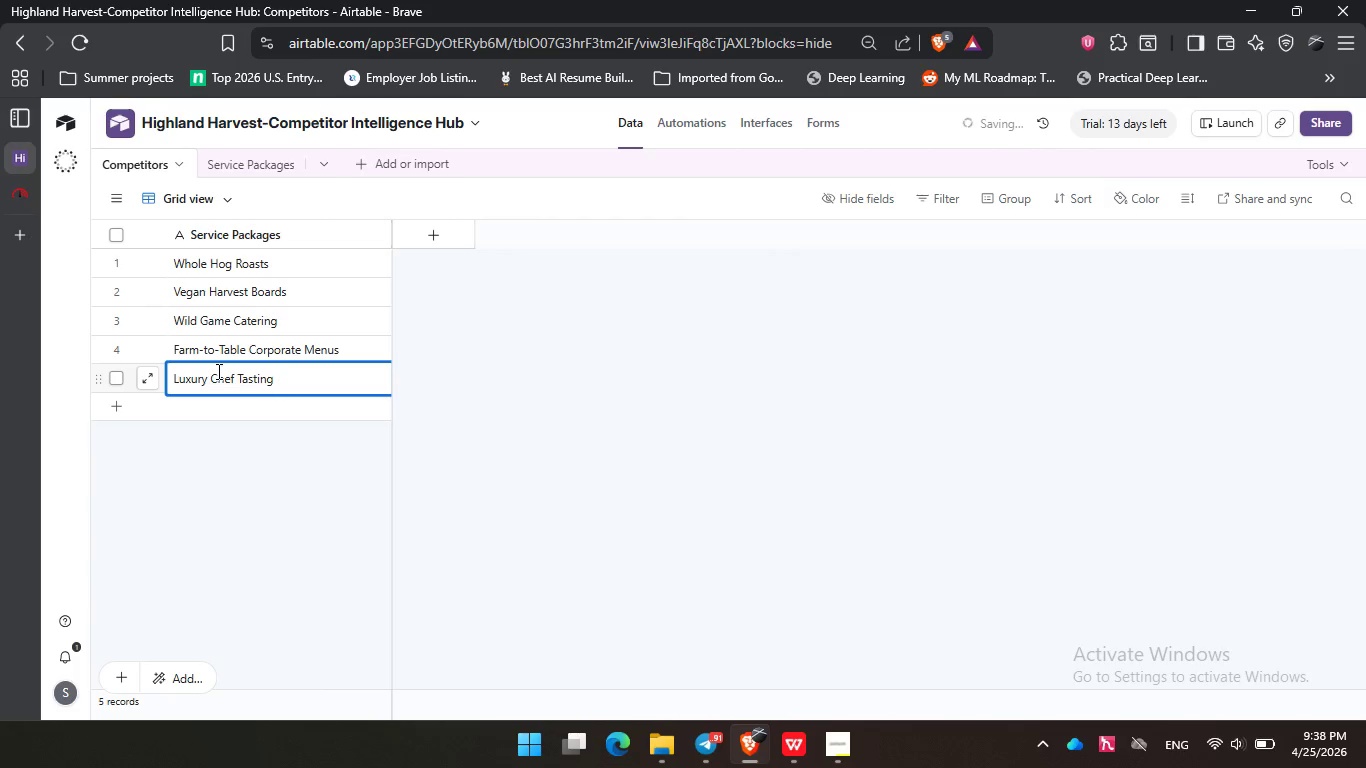 
wait(10.59)
 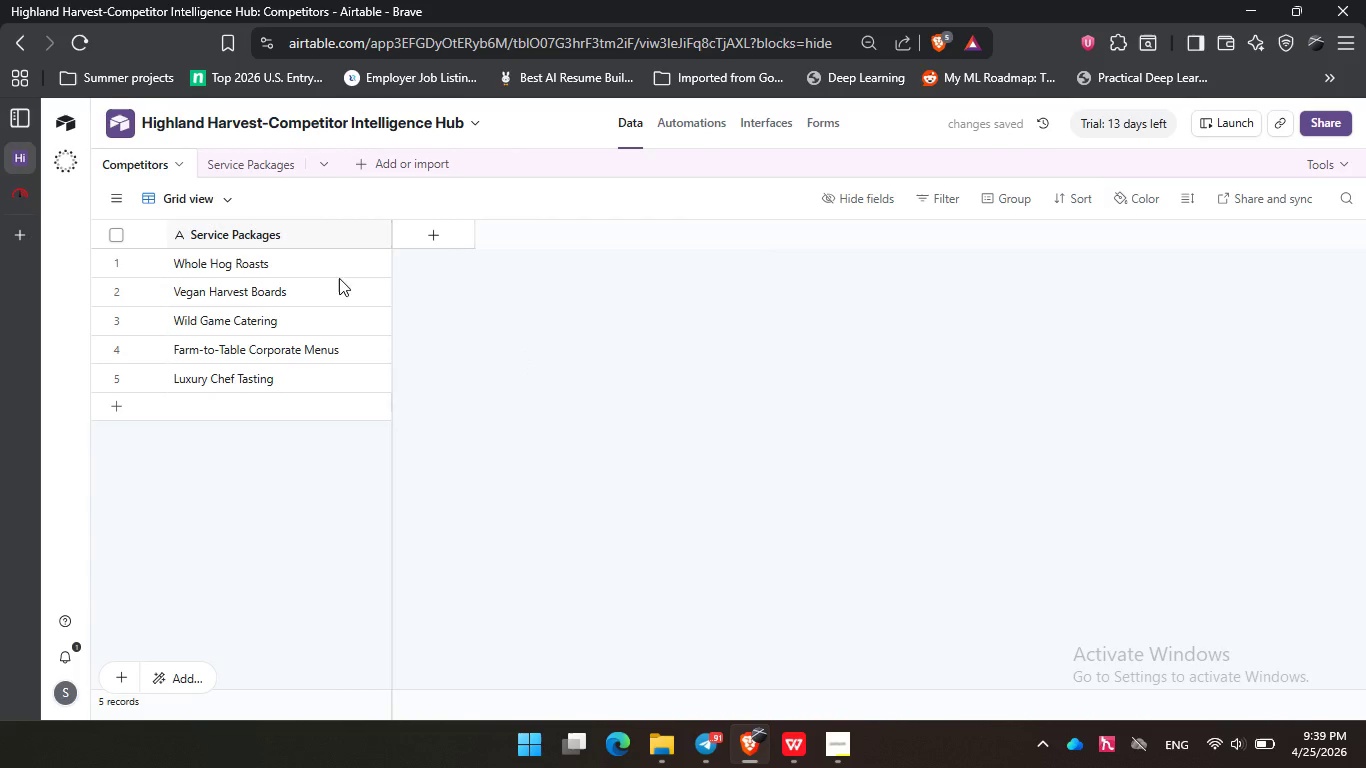 
double_click([281, 164])
 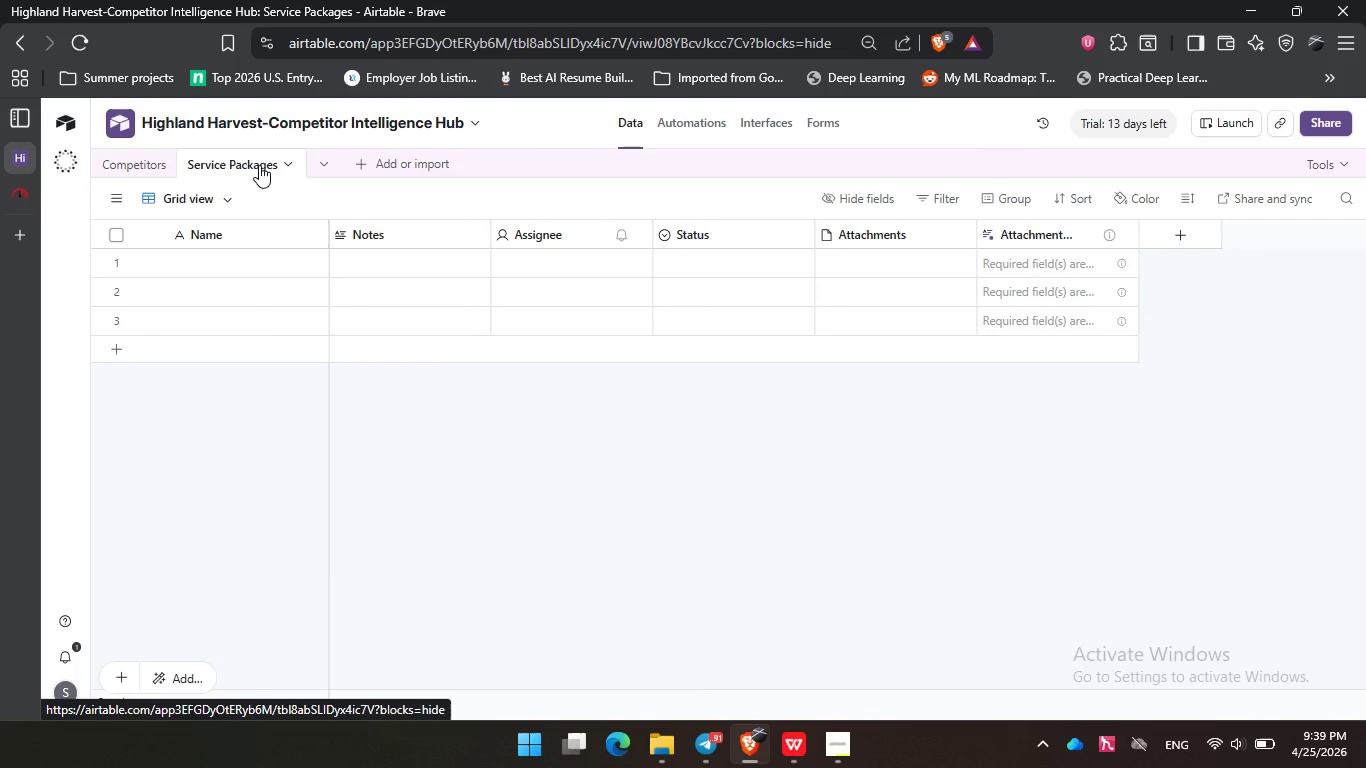 
double_click([259, 165])
 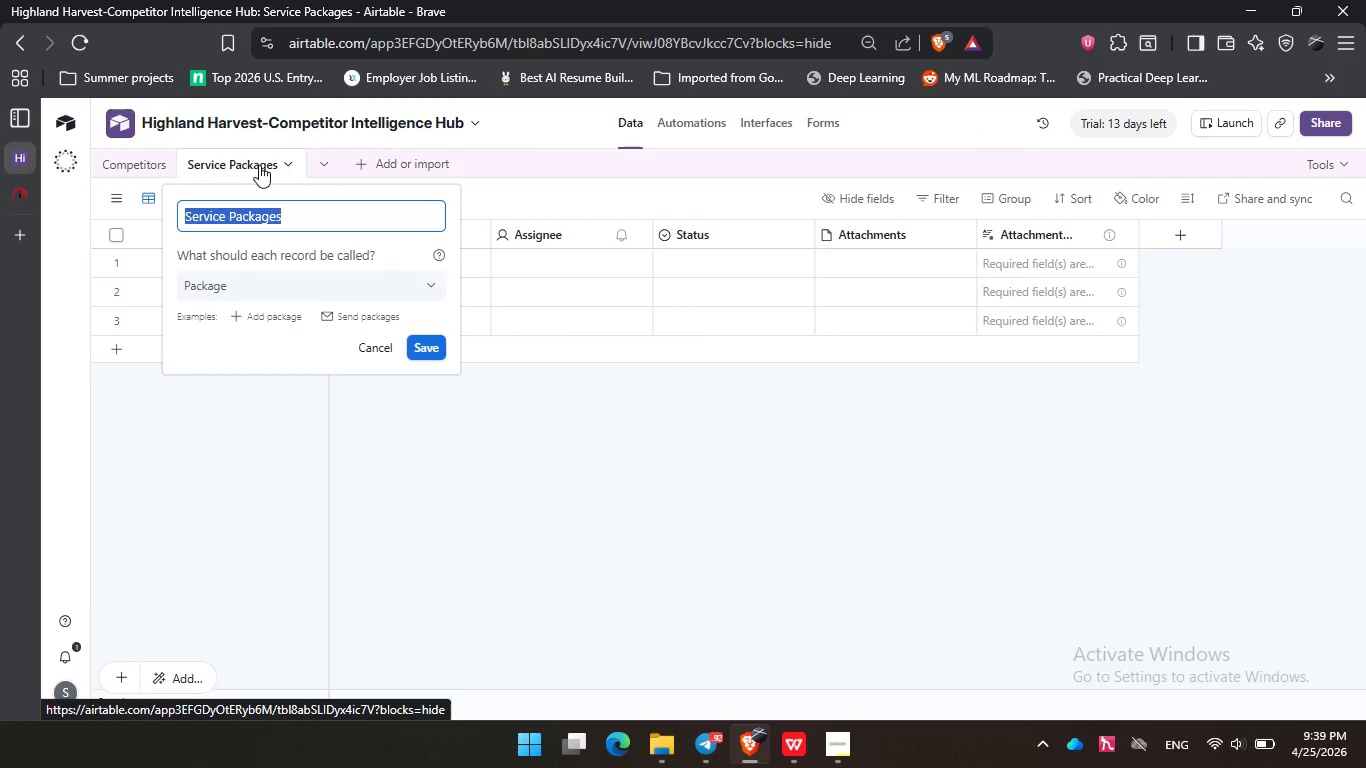 
key(Control+C)
 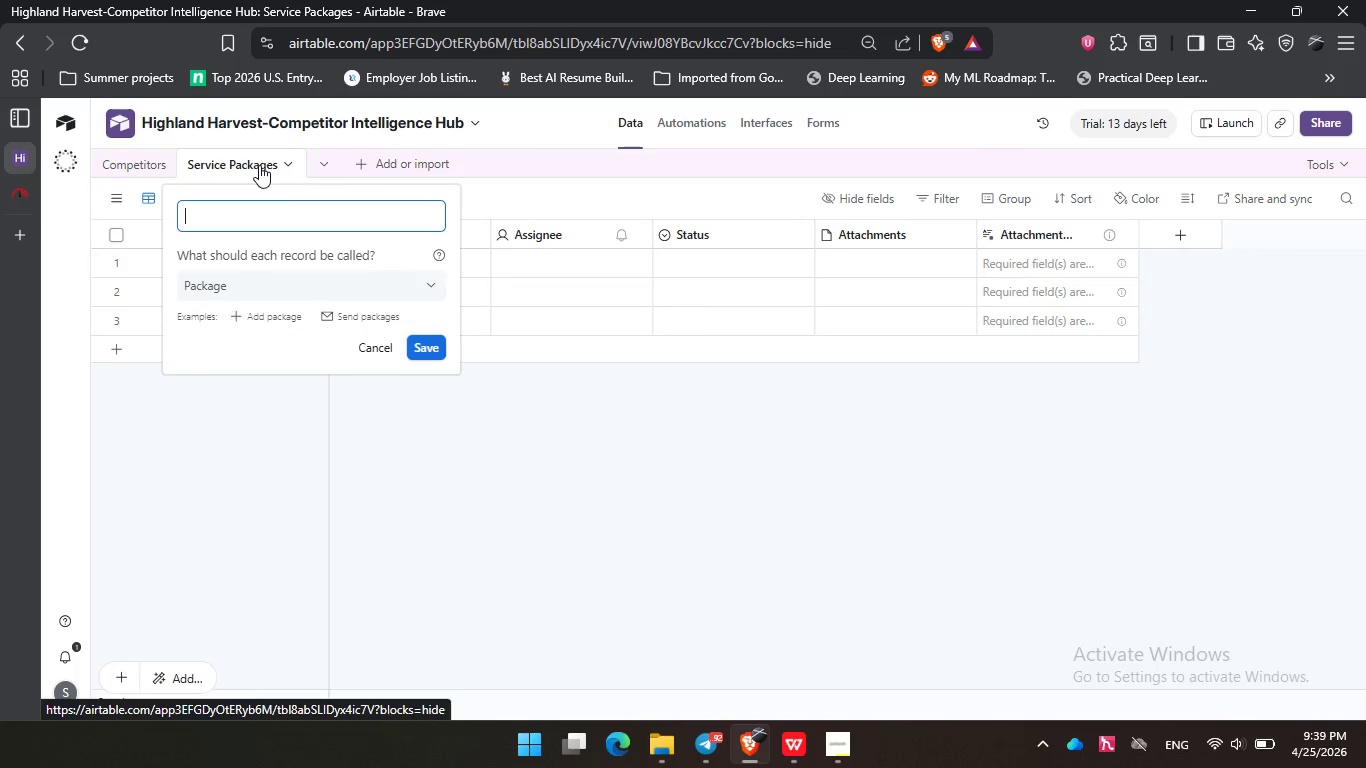 
key(Backspace)
 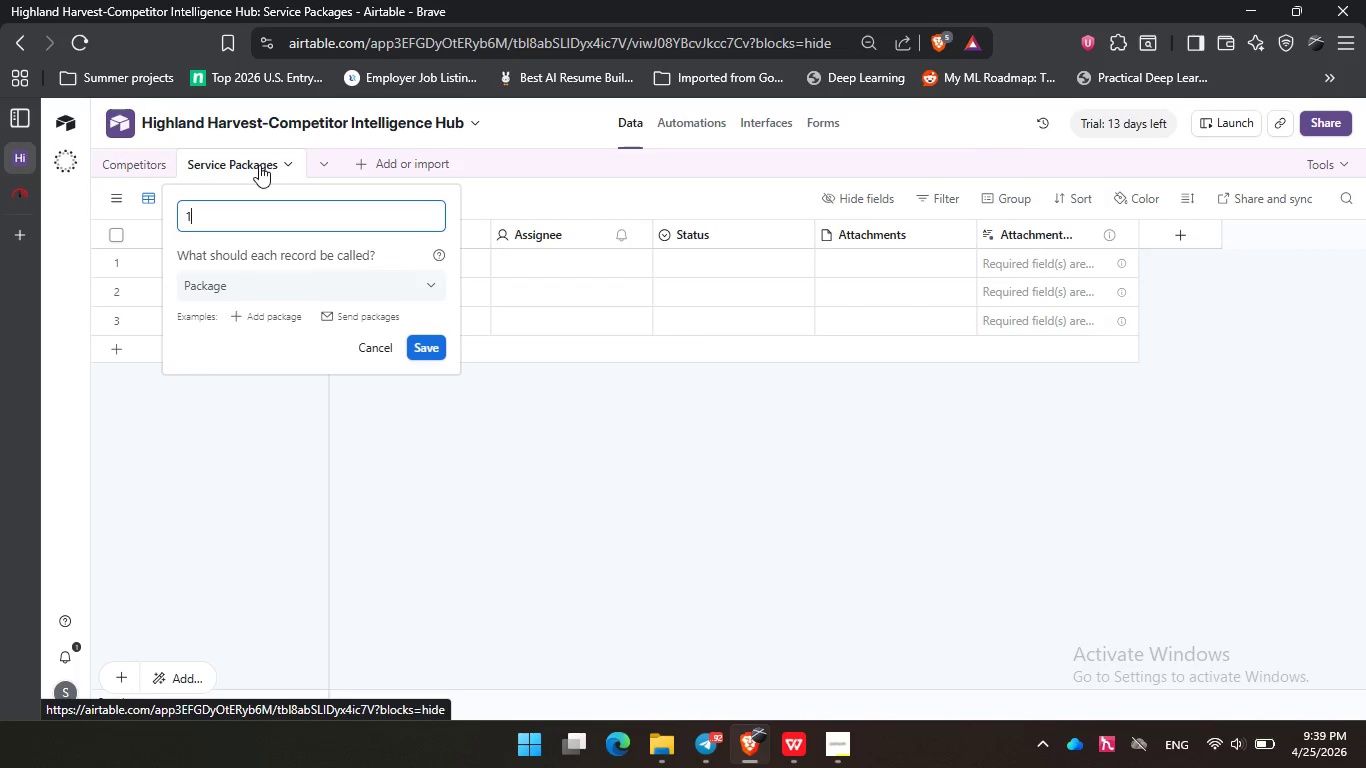 
key(1)
 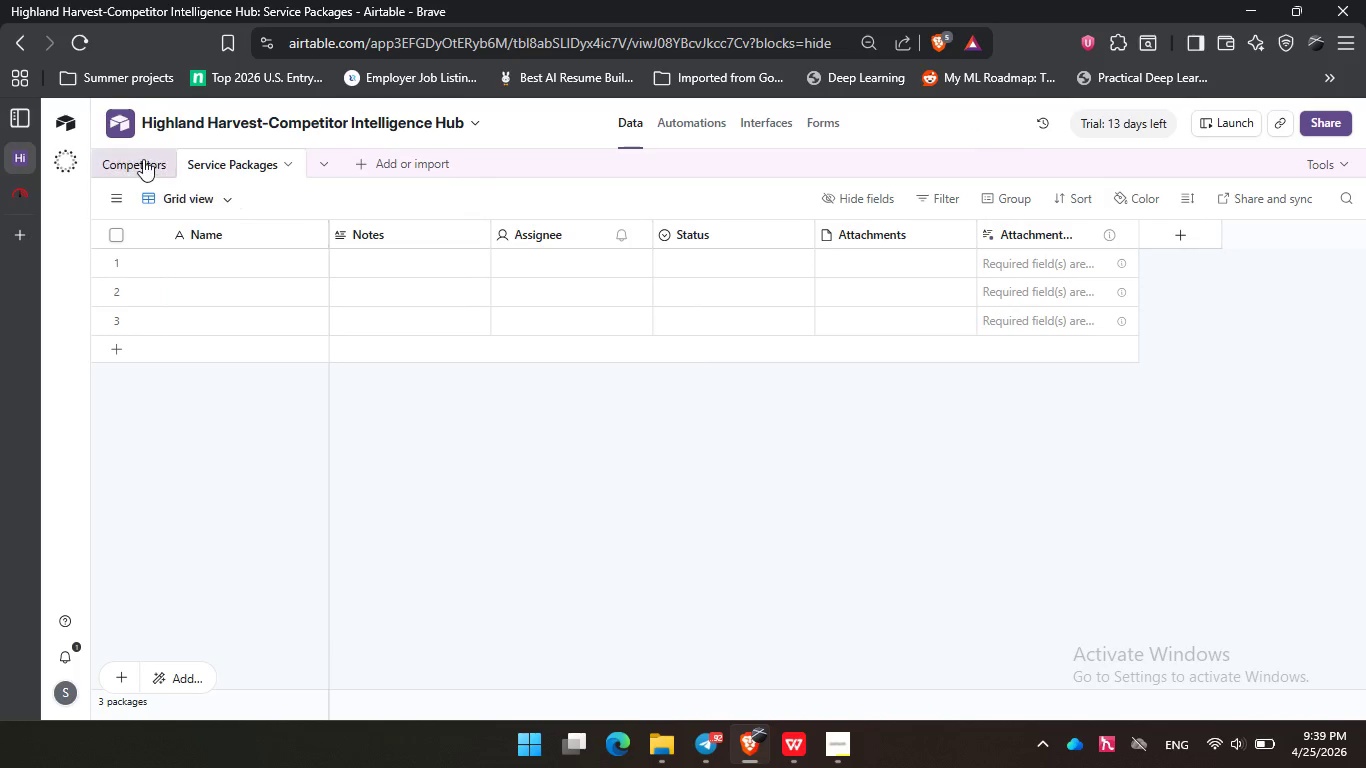 
left_click([143, 159])
 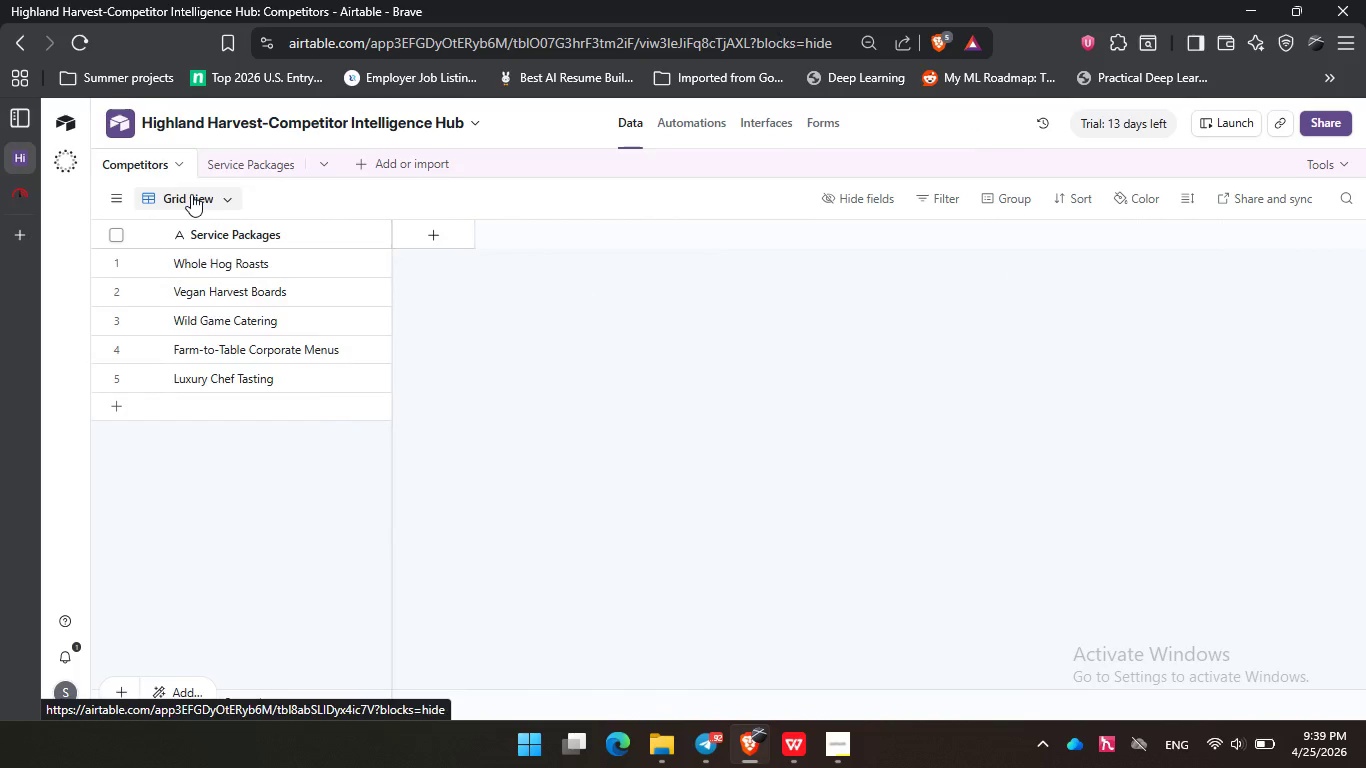 
left_click([191, 194])
 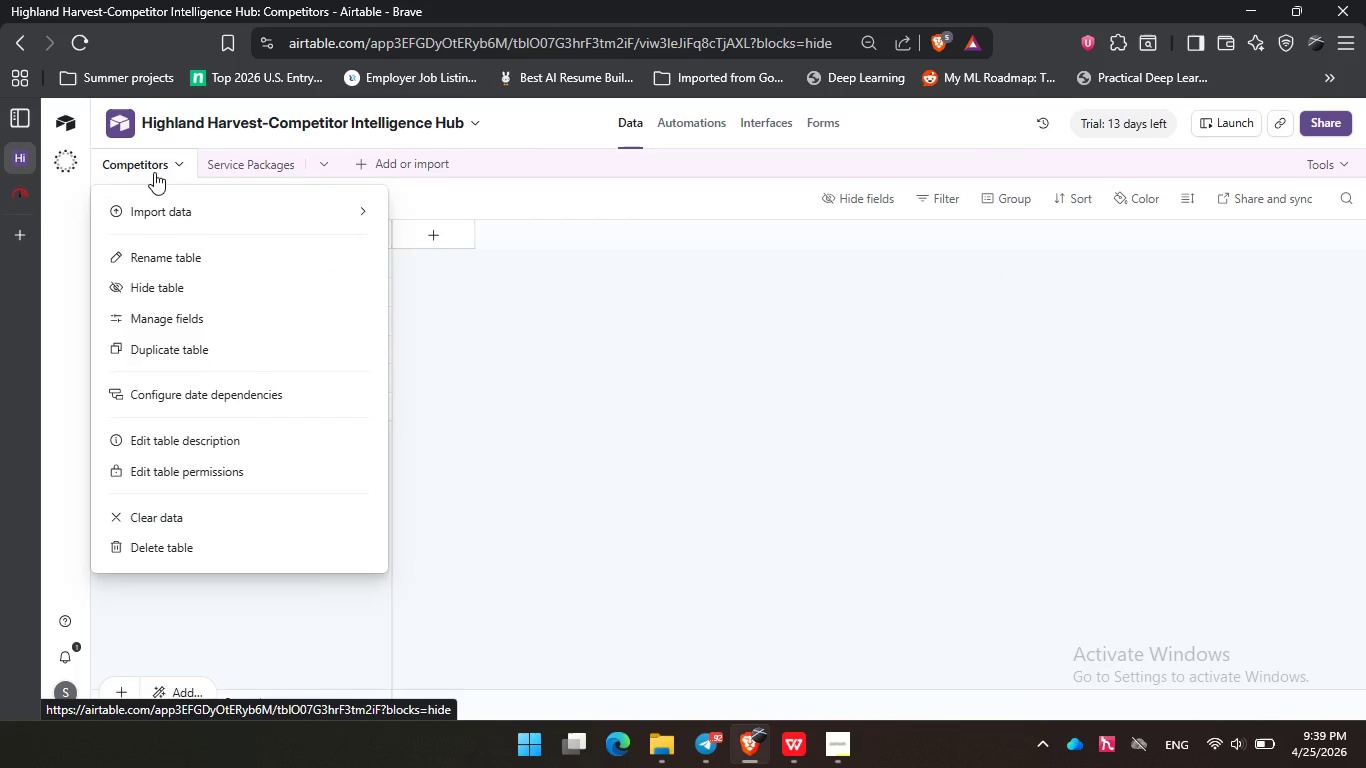 
double_click([154, 172])
 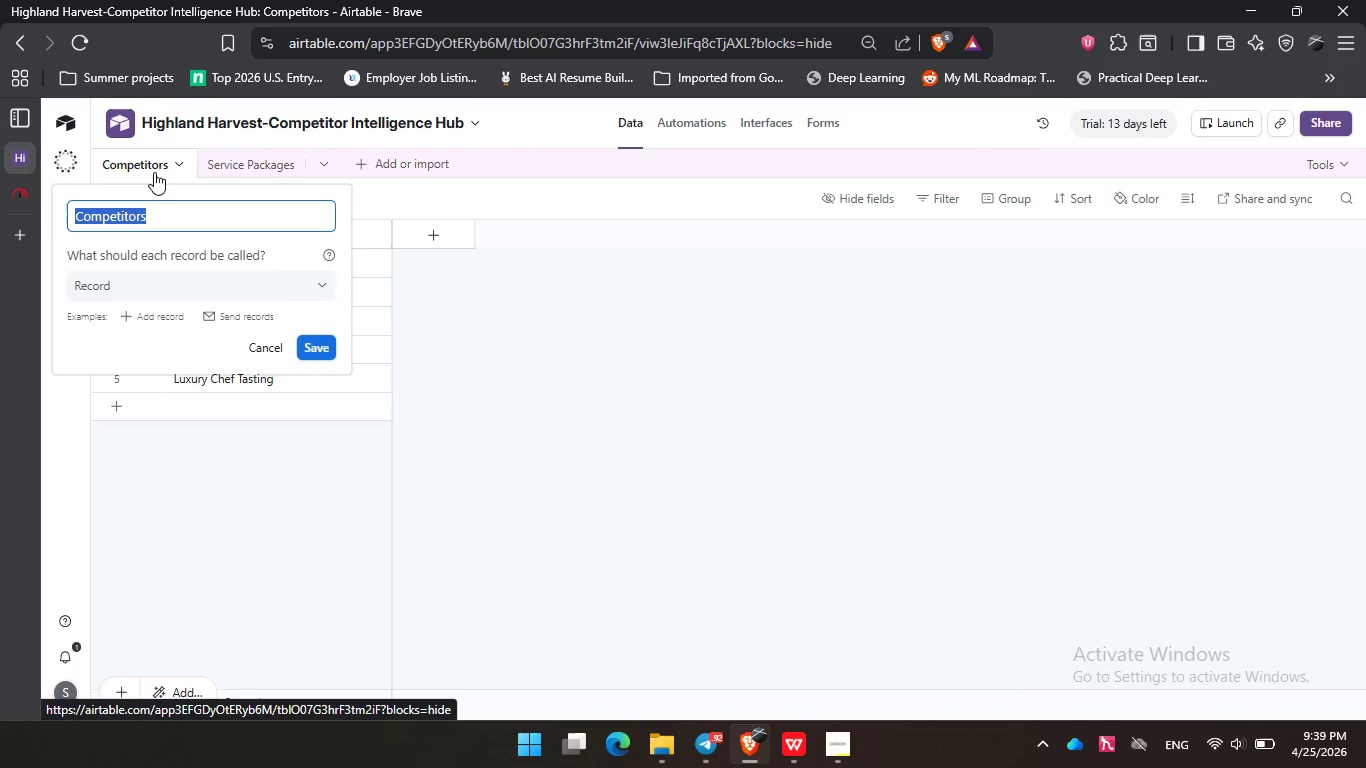 
key(Control+V)
 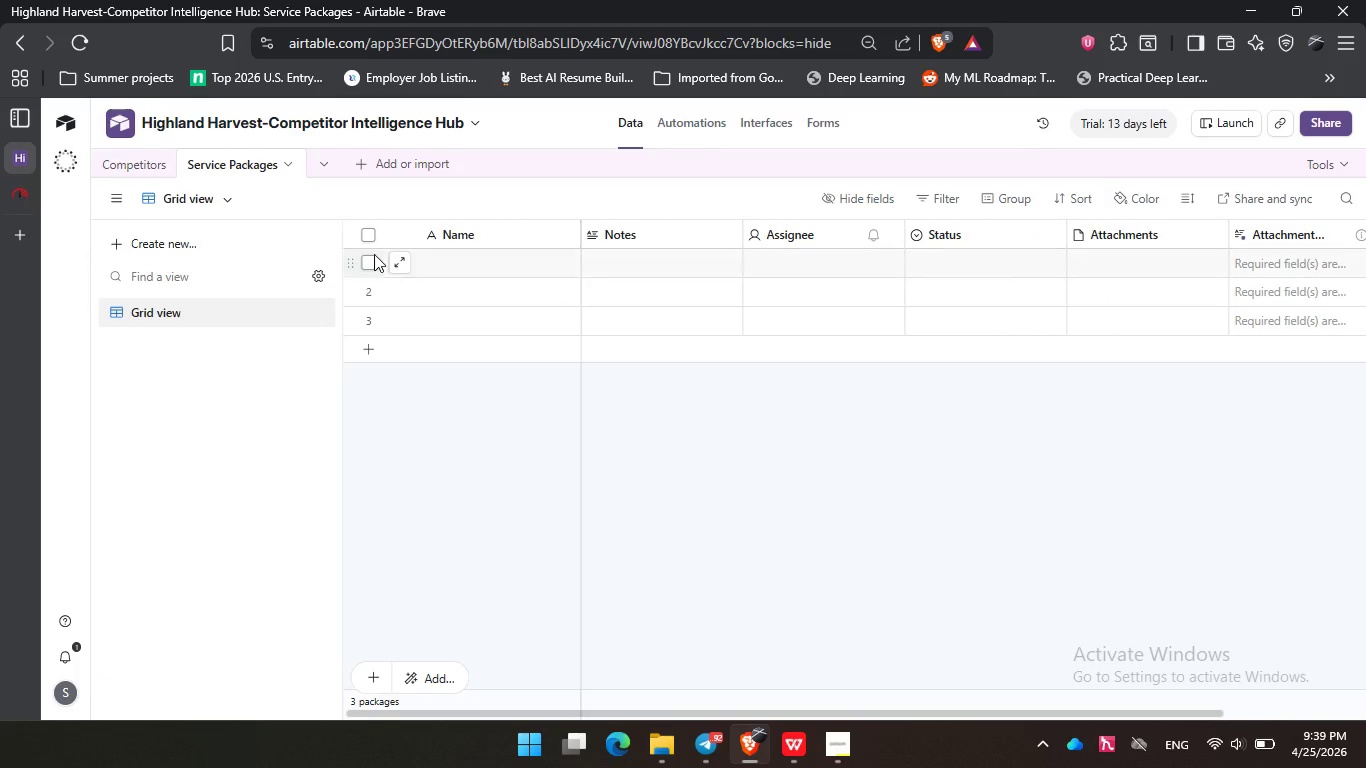 
wait(5.36)
 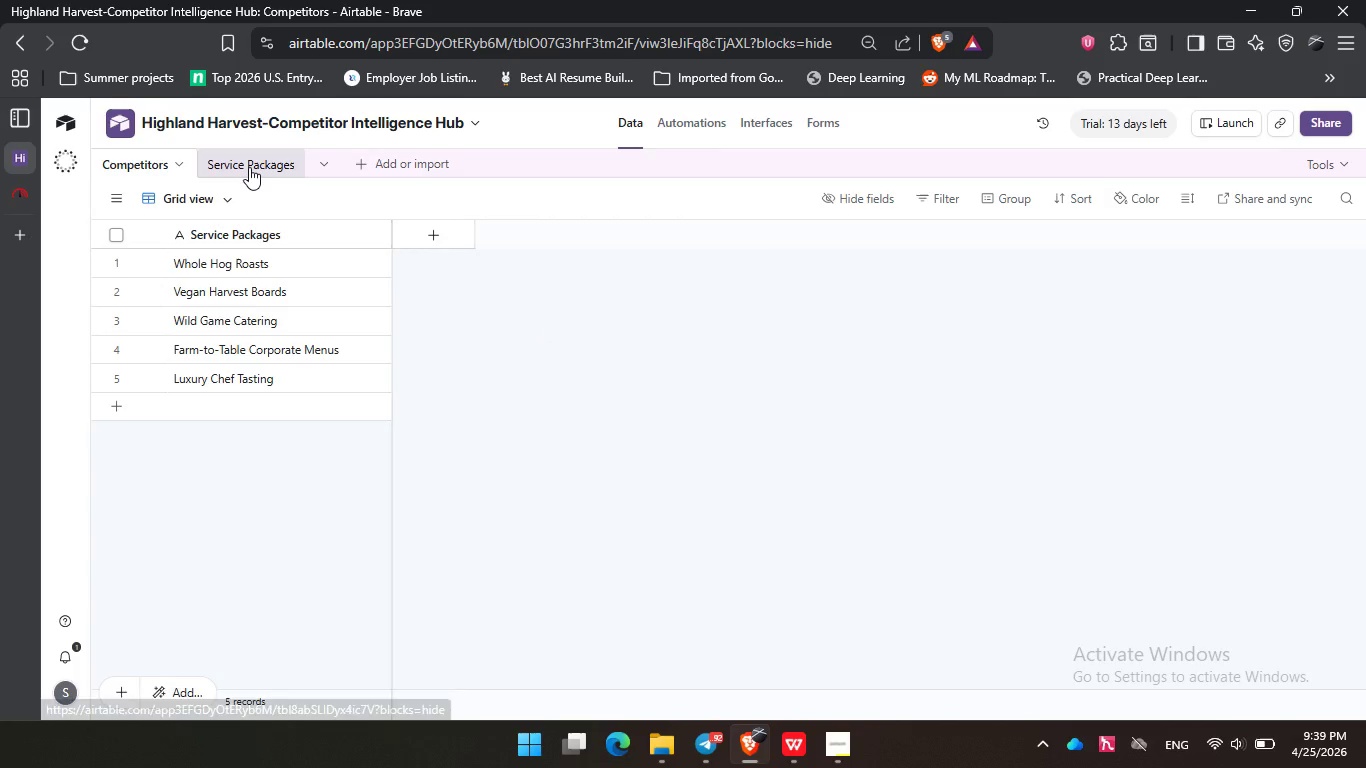 
left_click([357, 239])
 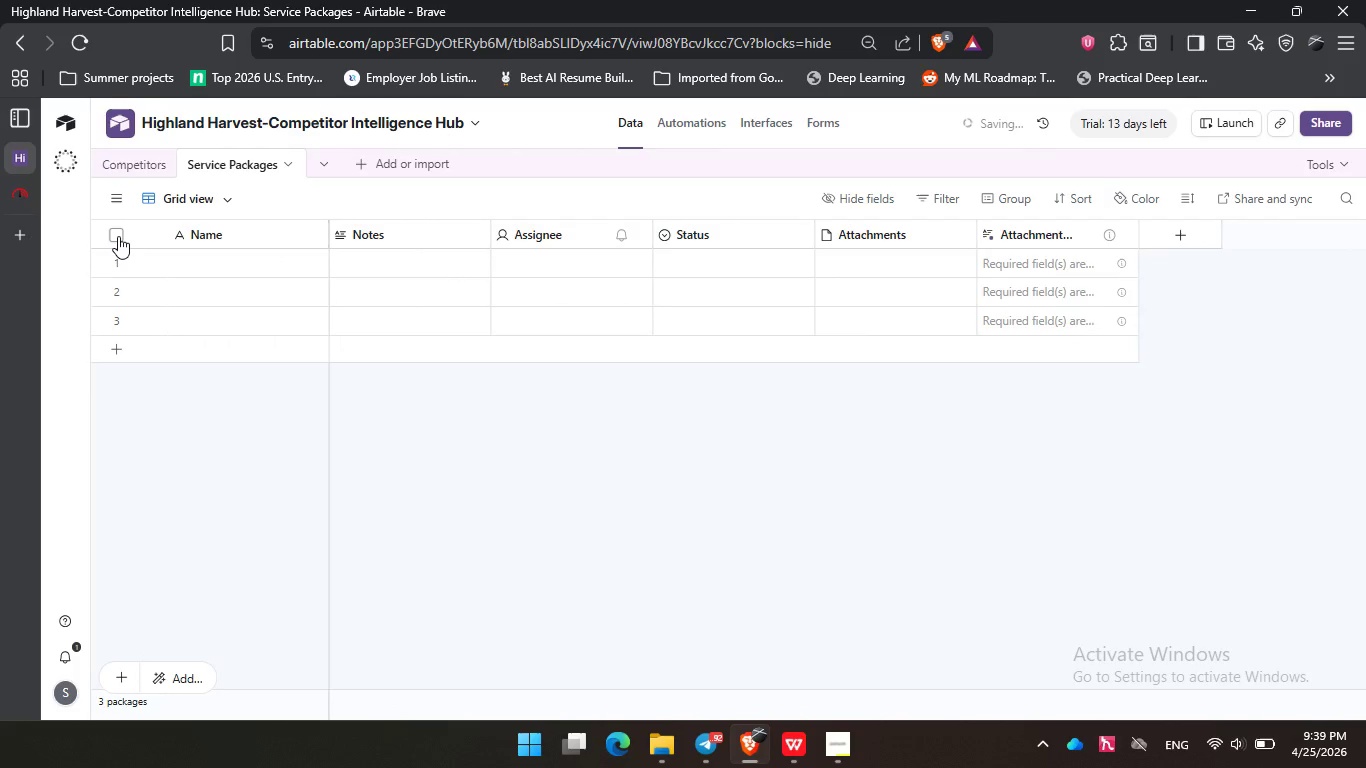 
left_click([118, 236])
 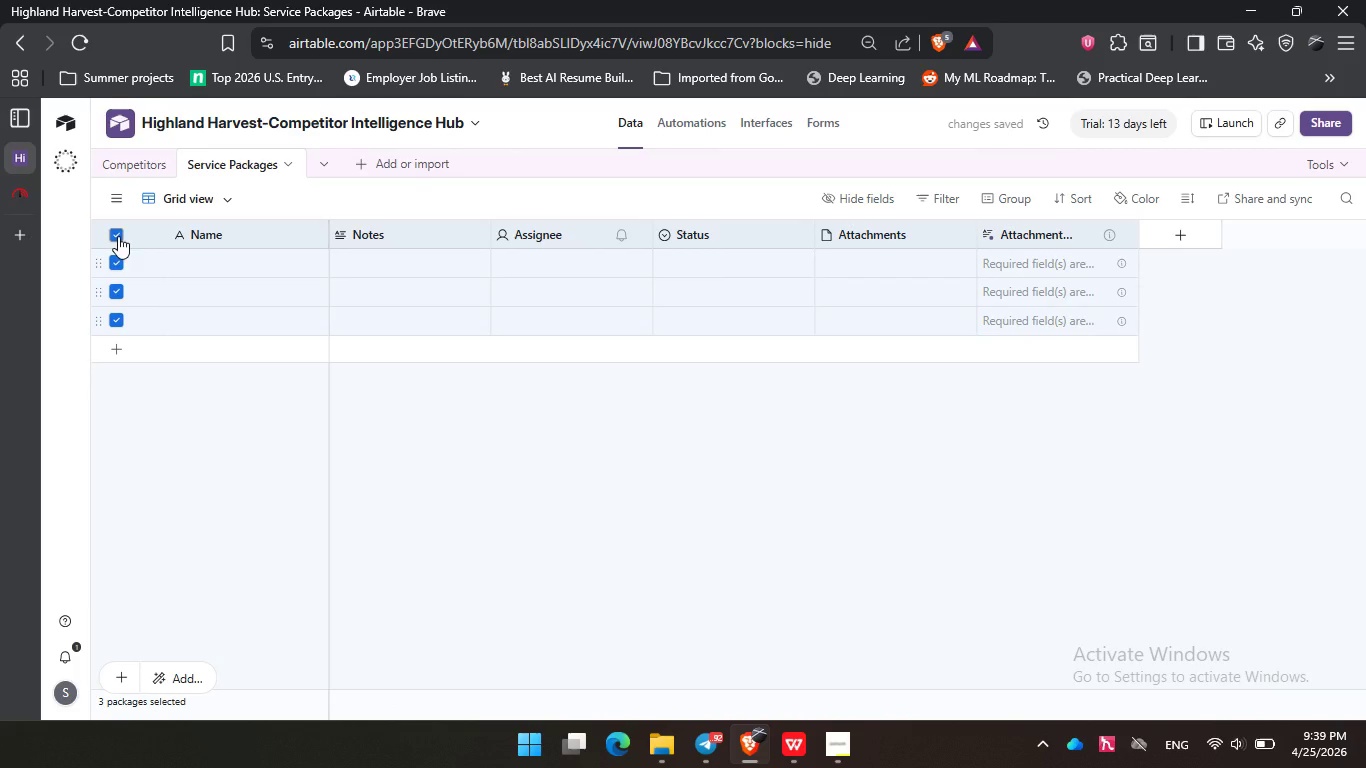 
right_click([118, 236])
 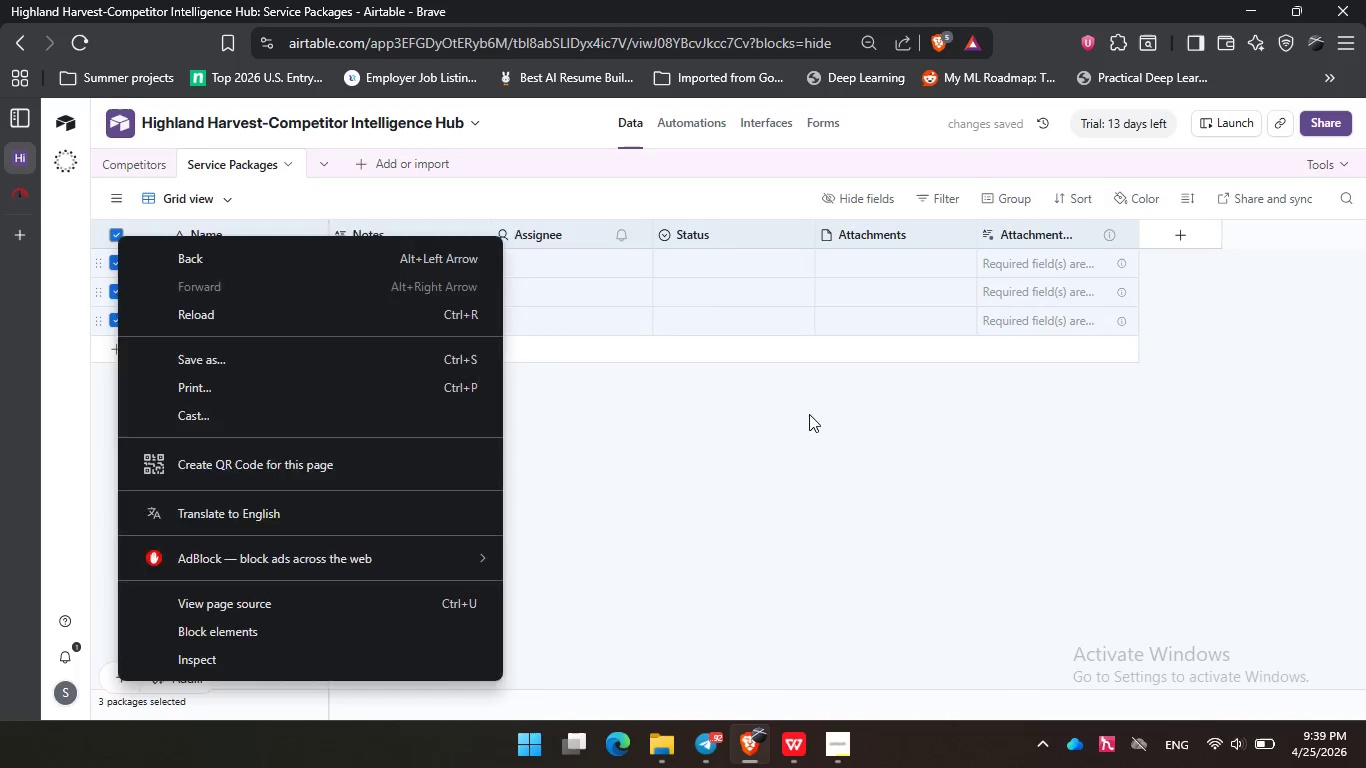 
right_click([565, 242])
 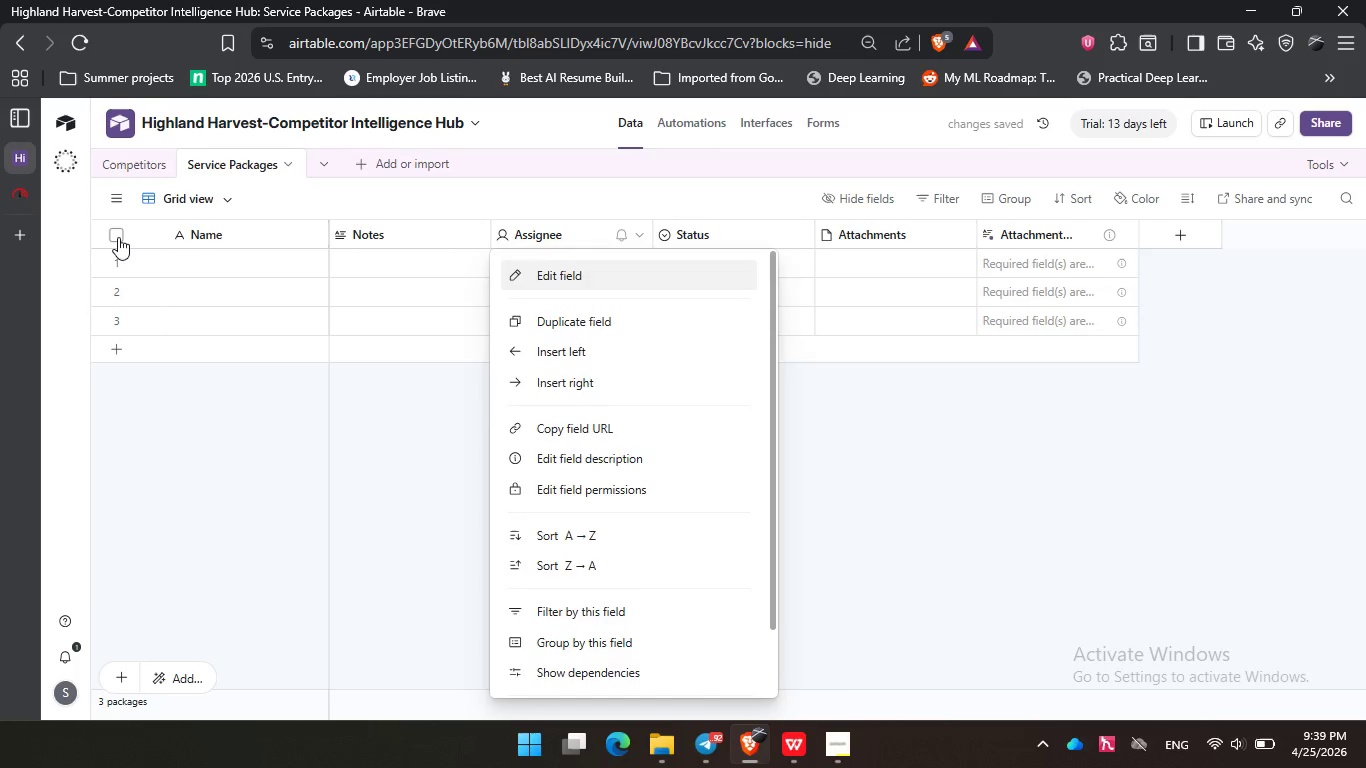 
left_click([117, 237])
 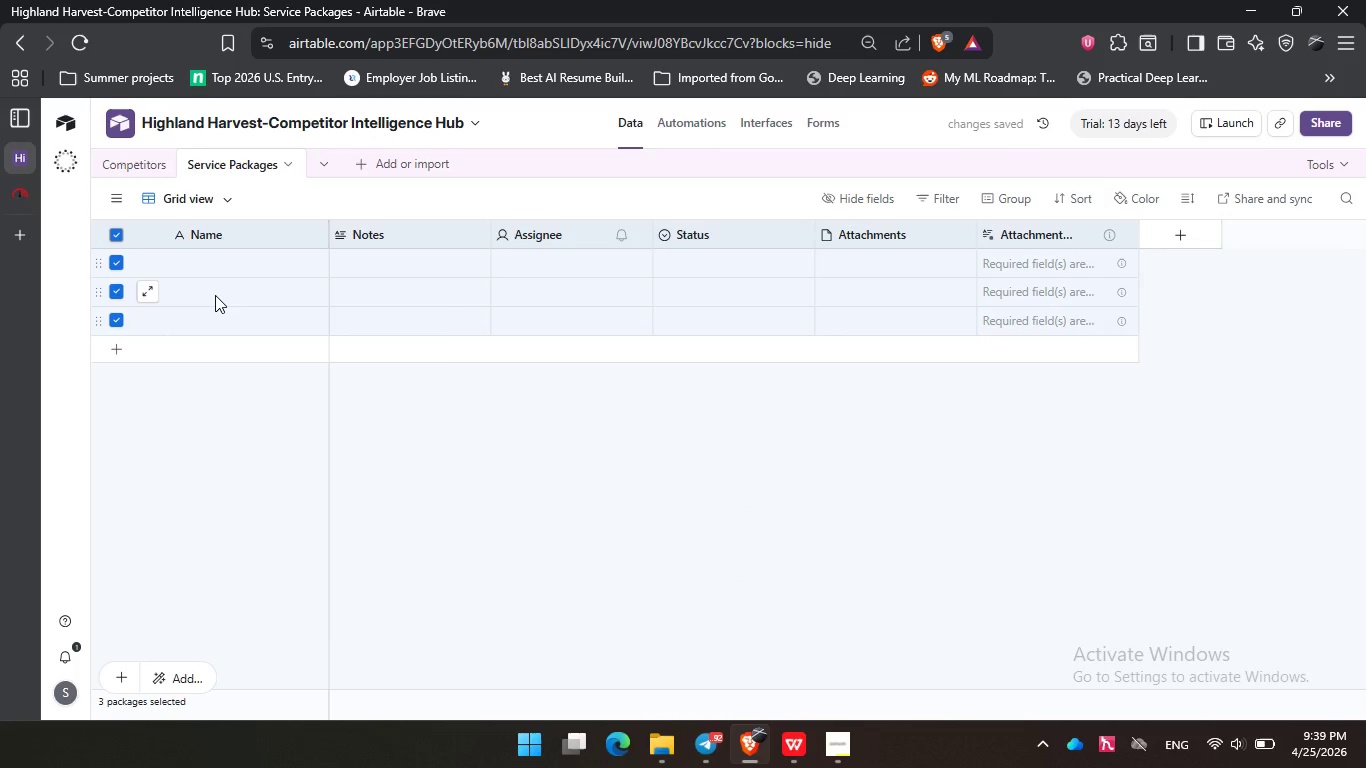 
right_click([215, 295])
 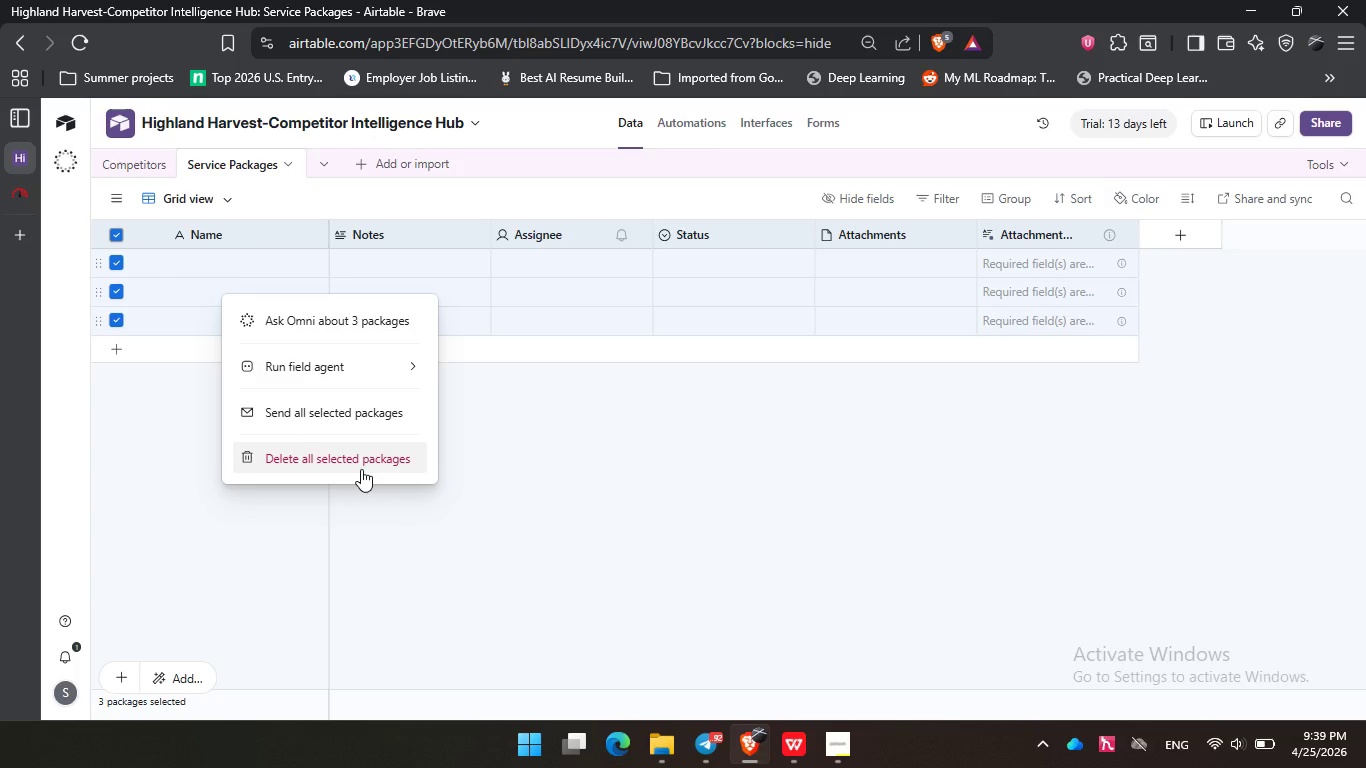 
left_click([358, 469])
 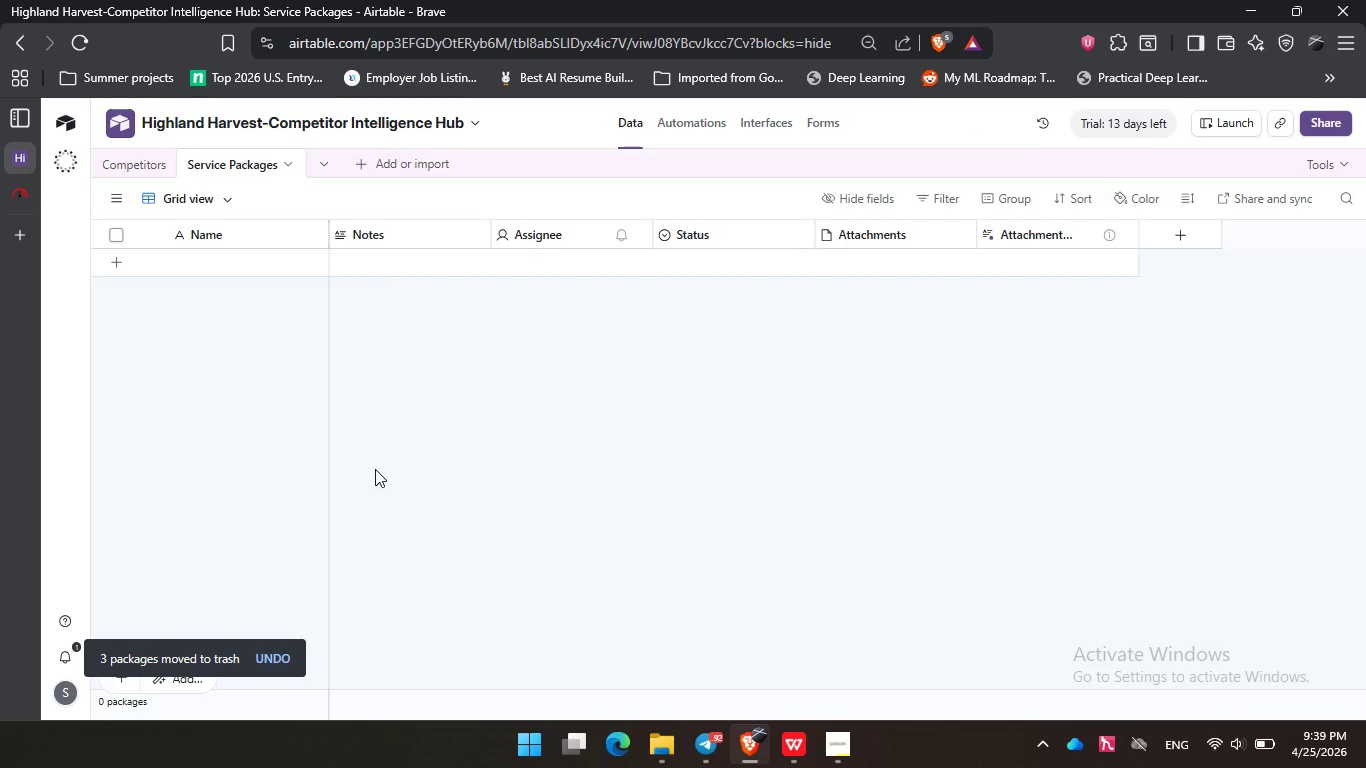 
wait(12.3)
 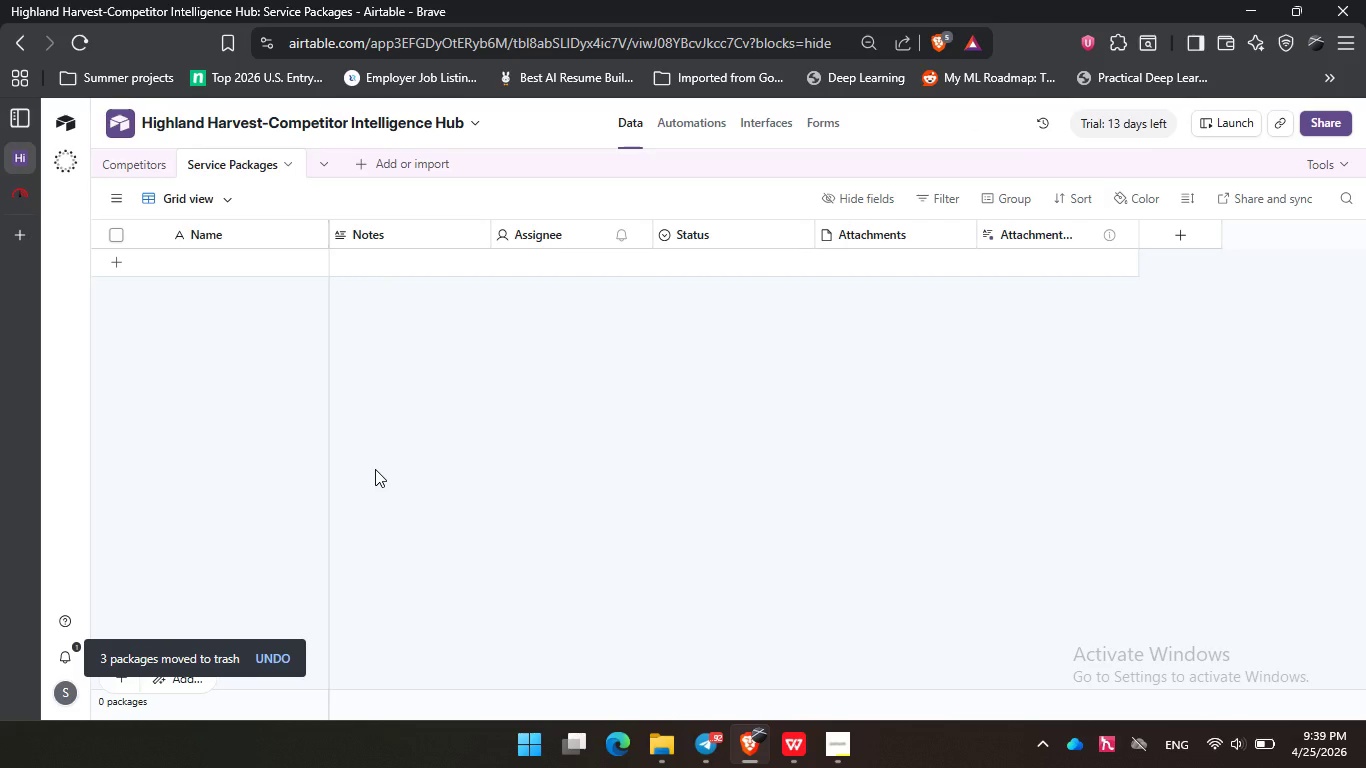 
left_click([1327, 162])
 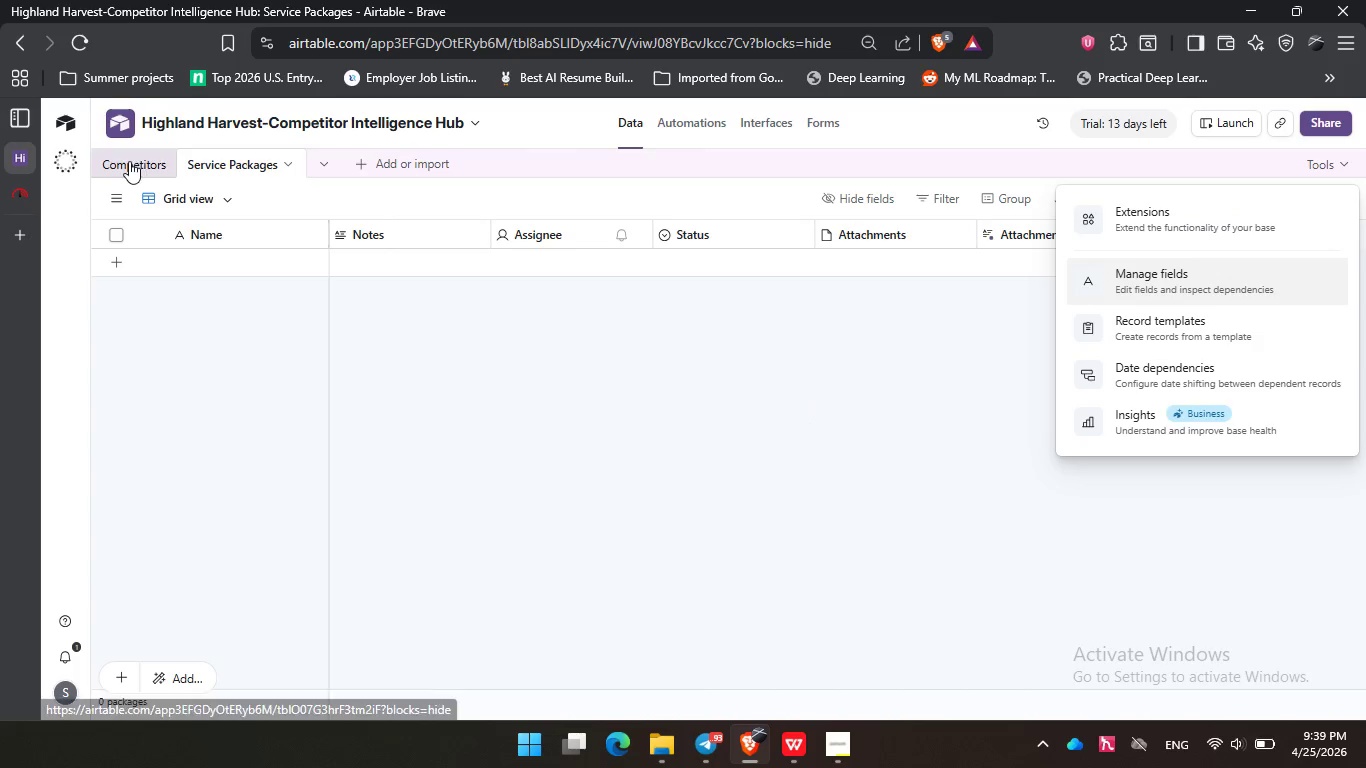 
wait(6.95)
 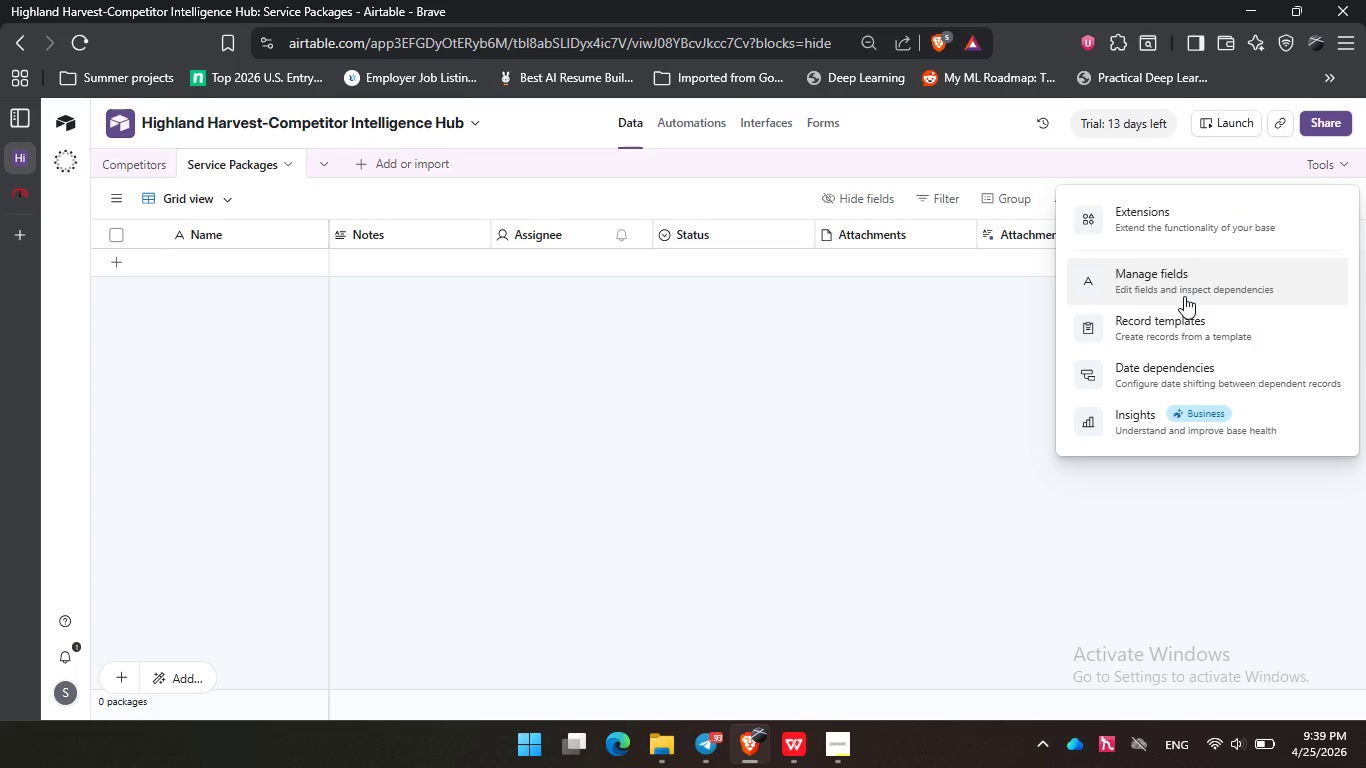 
left_click([118, 163])
 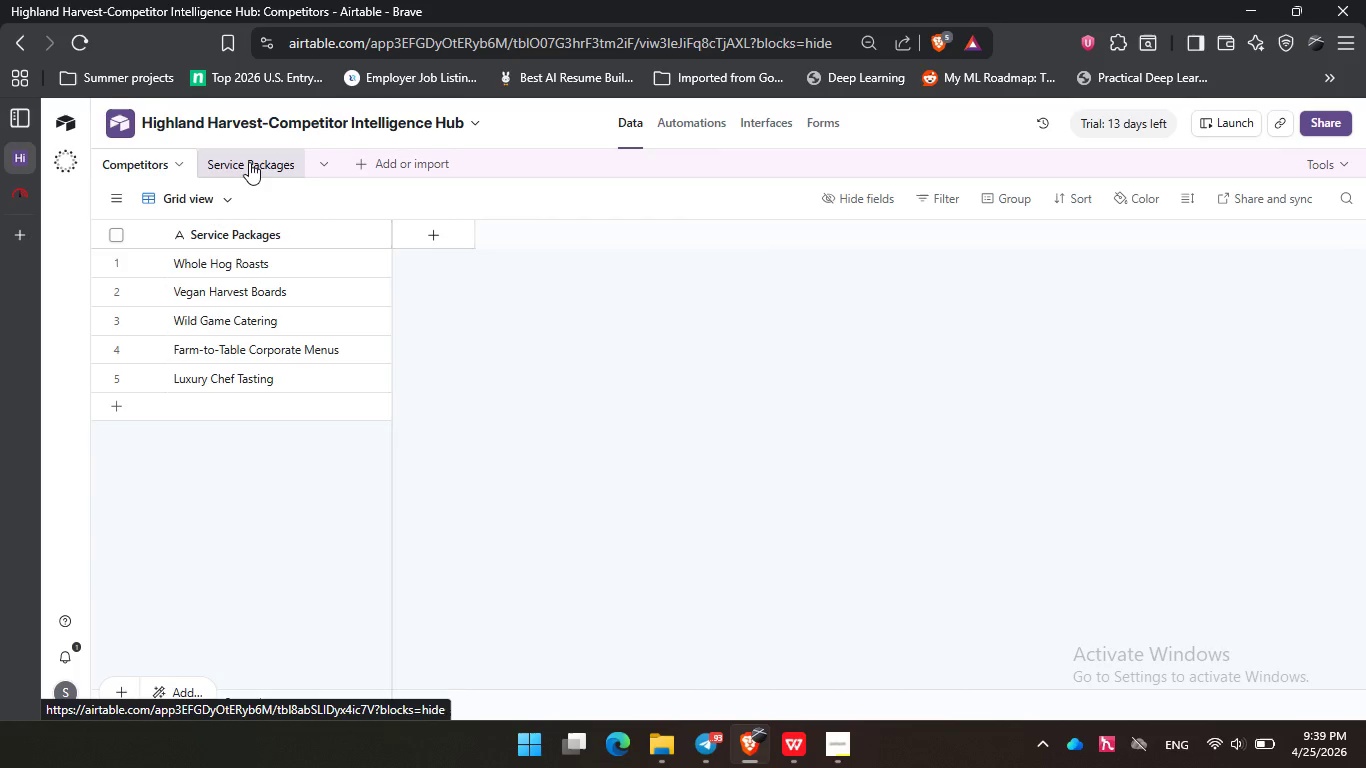 
double_click([246, 161])
 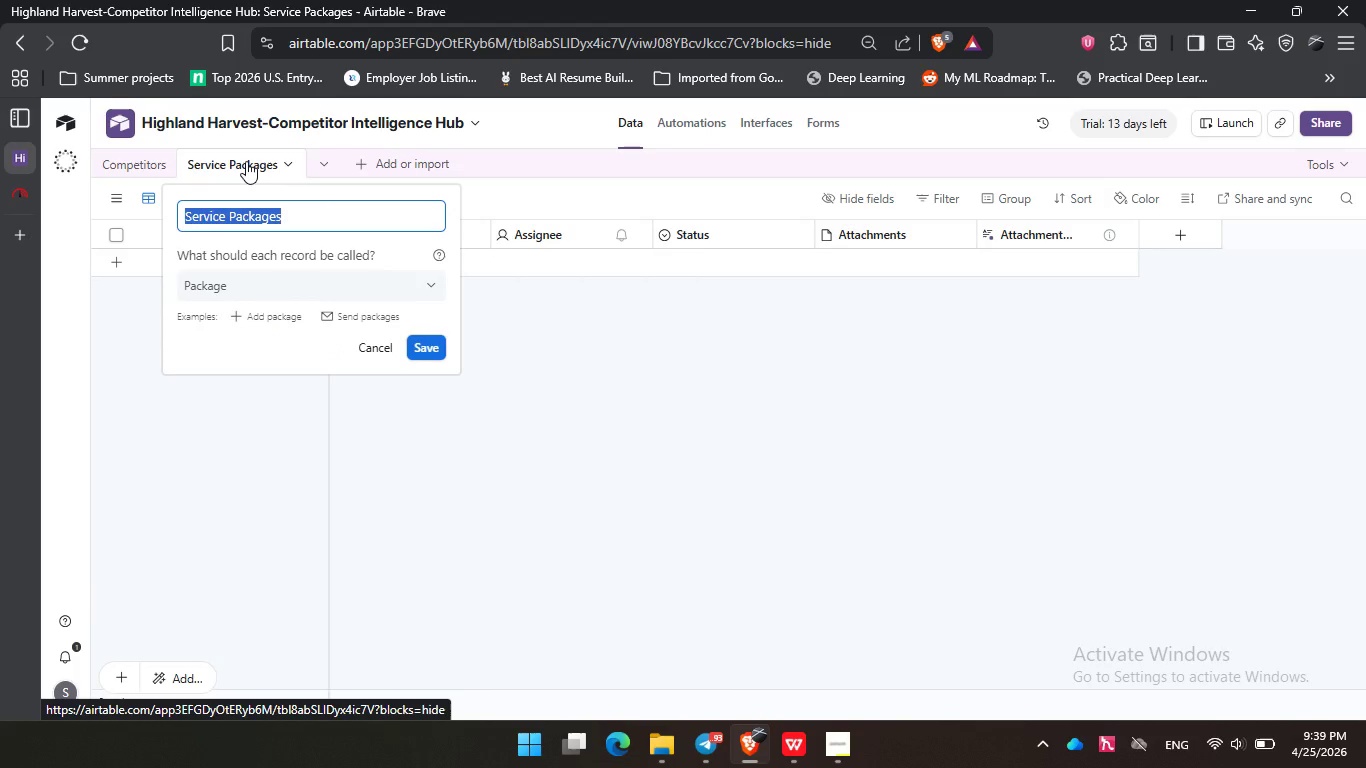 
key(Control+C)
 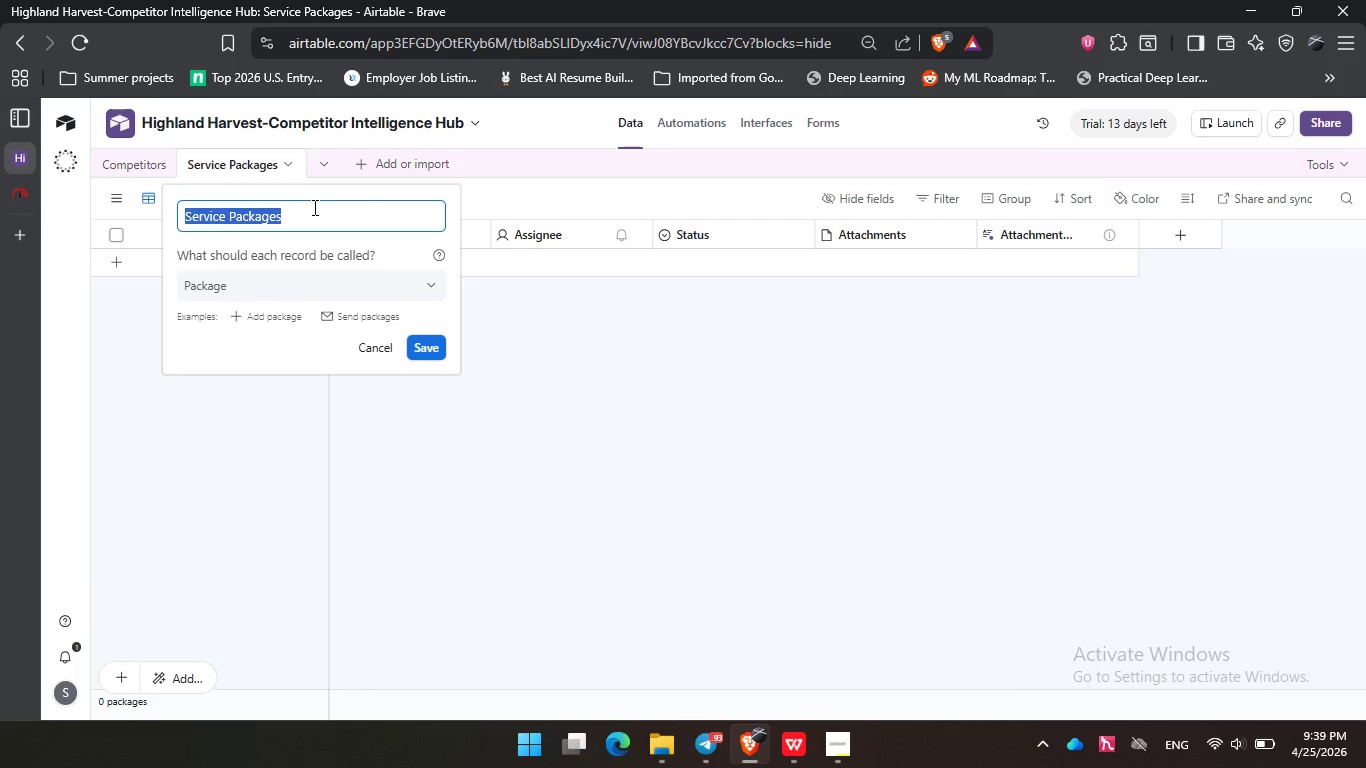 
key(Backspace)
 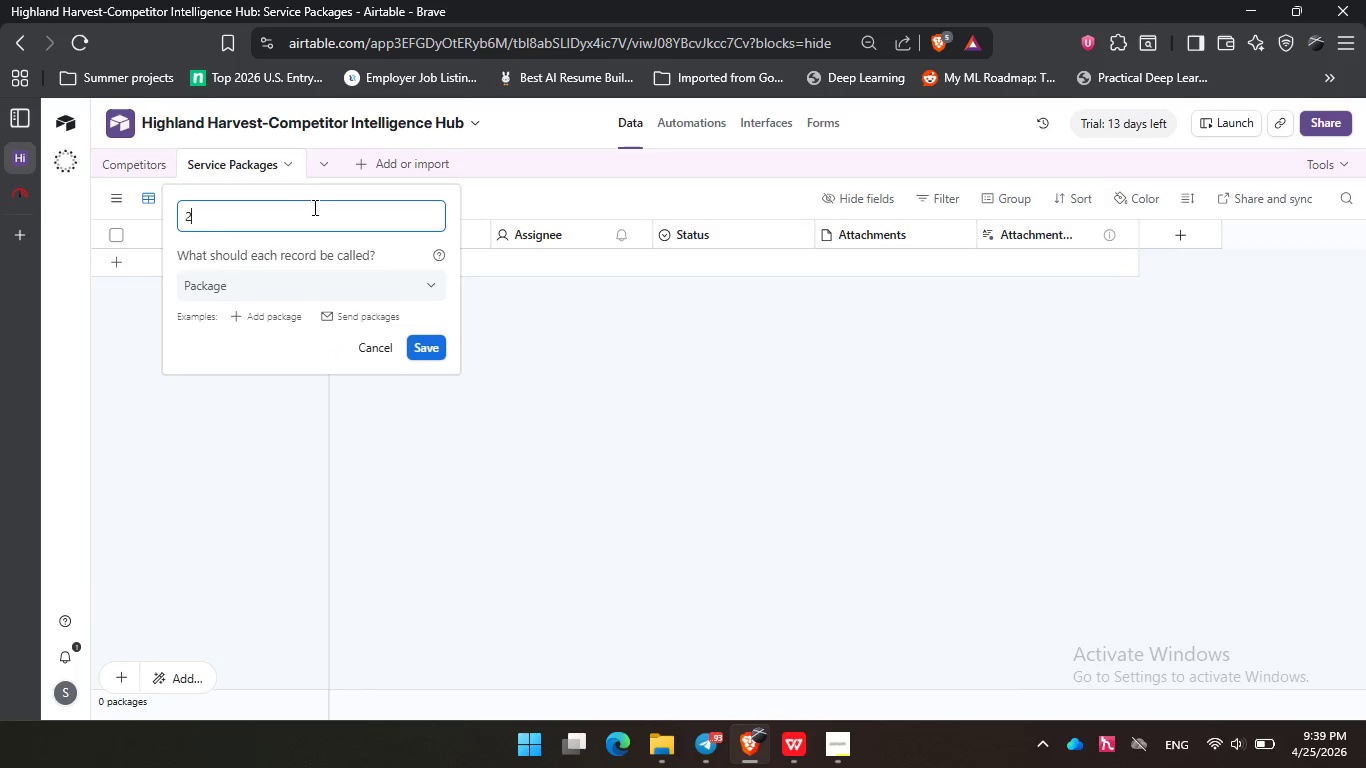 
key(2)
 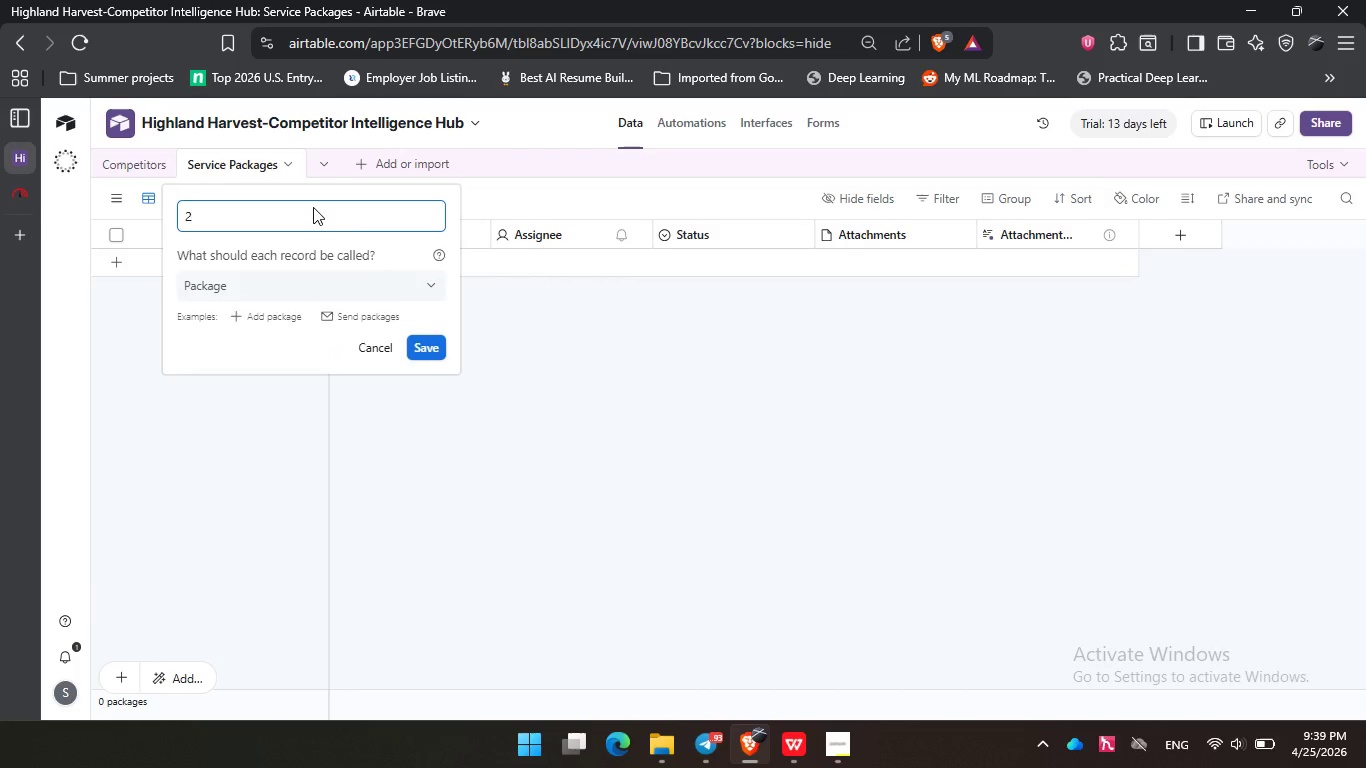 
key(Enter)
 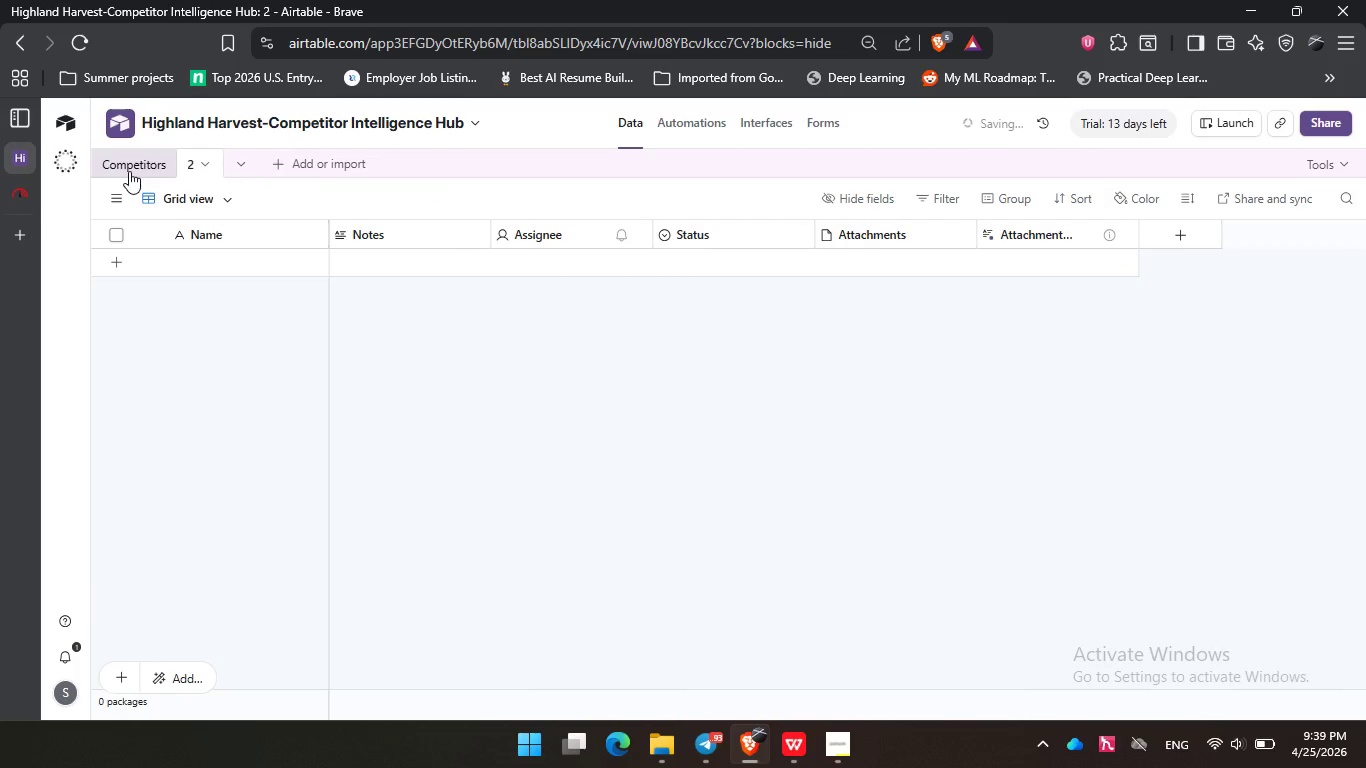 
left_click([129, 171])
 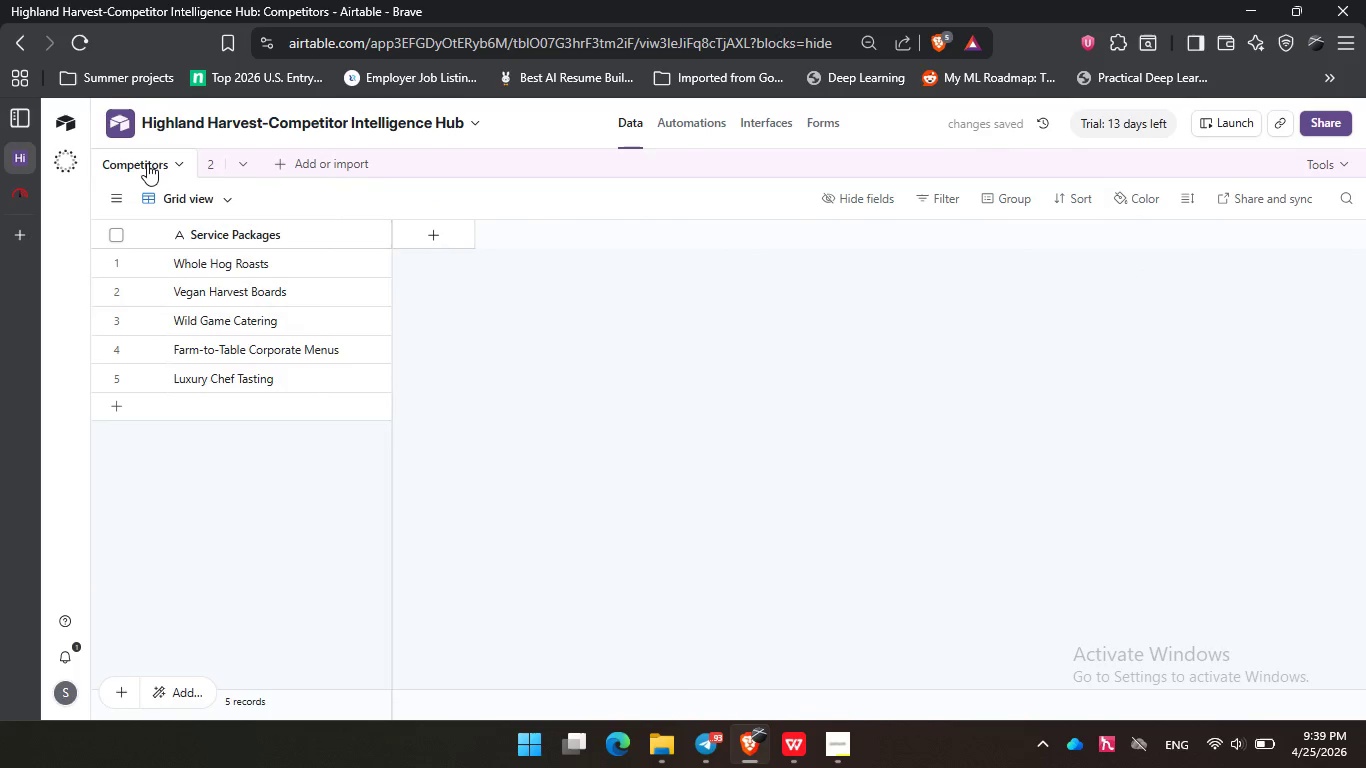 
double_click([147, 163])
 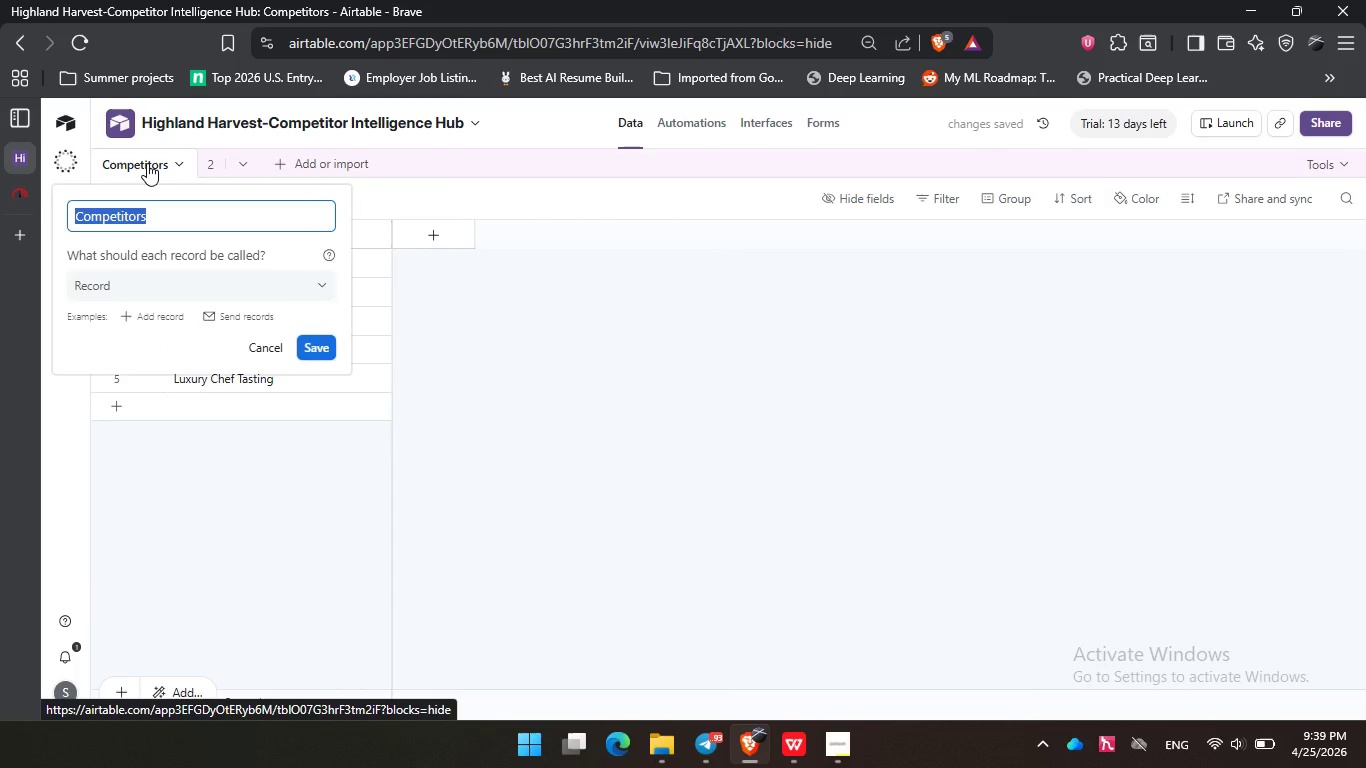 
key(Control+V)
 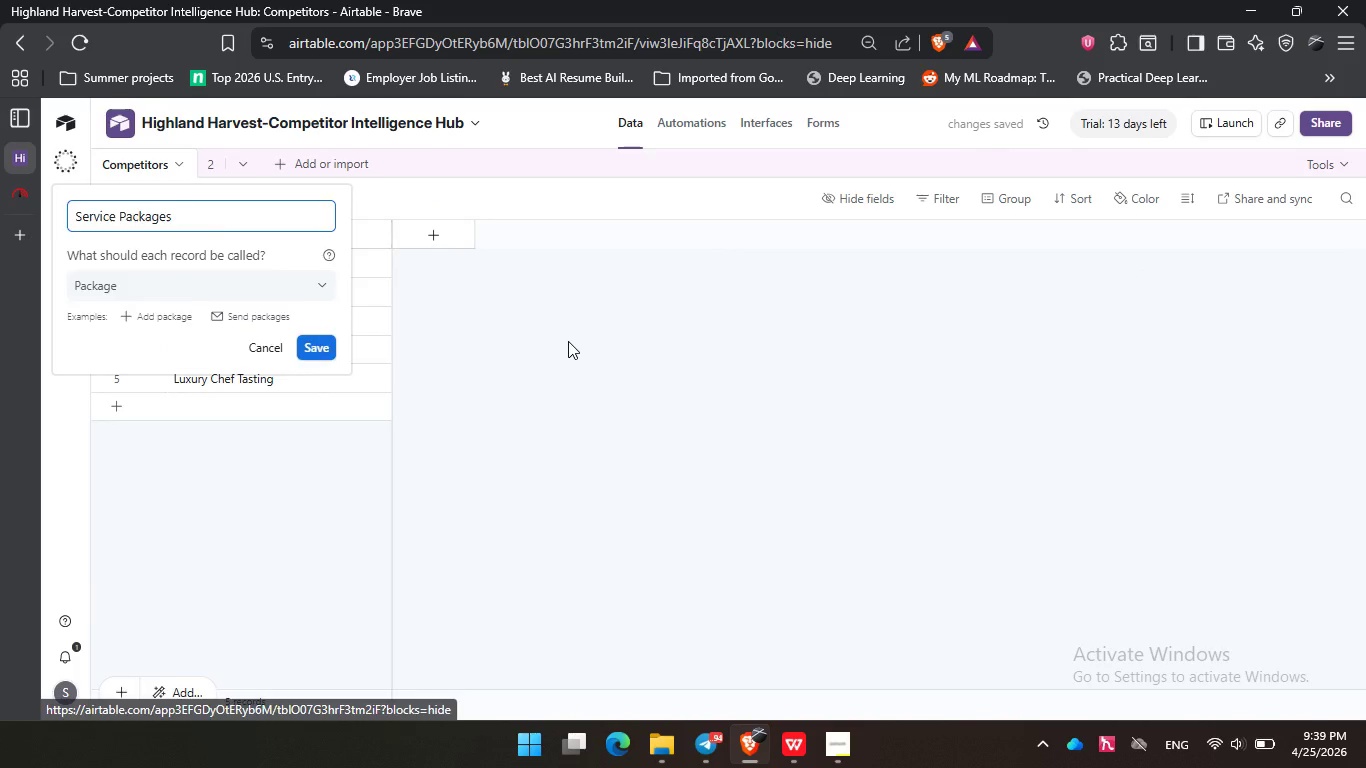 
left_click([568, 341])
 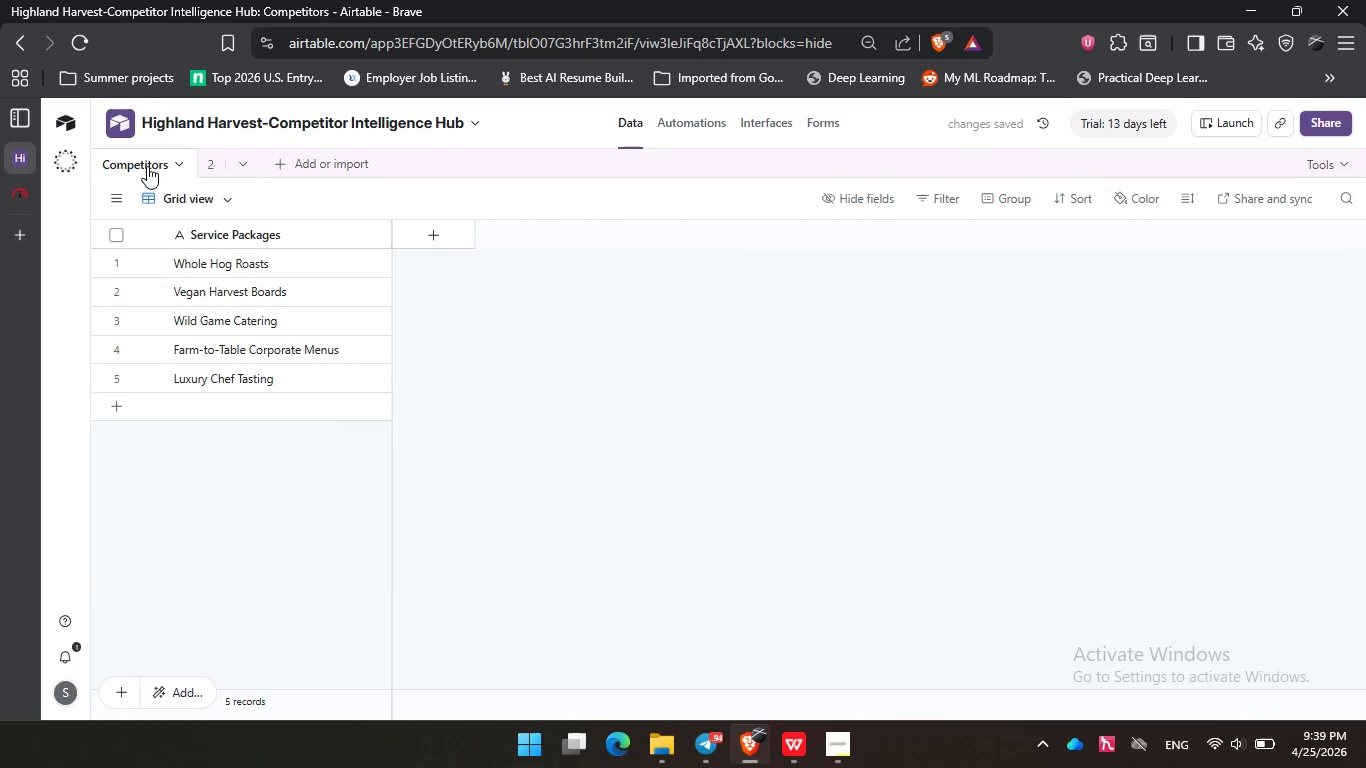 
double_click([147, 166])
 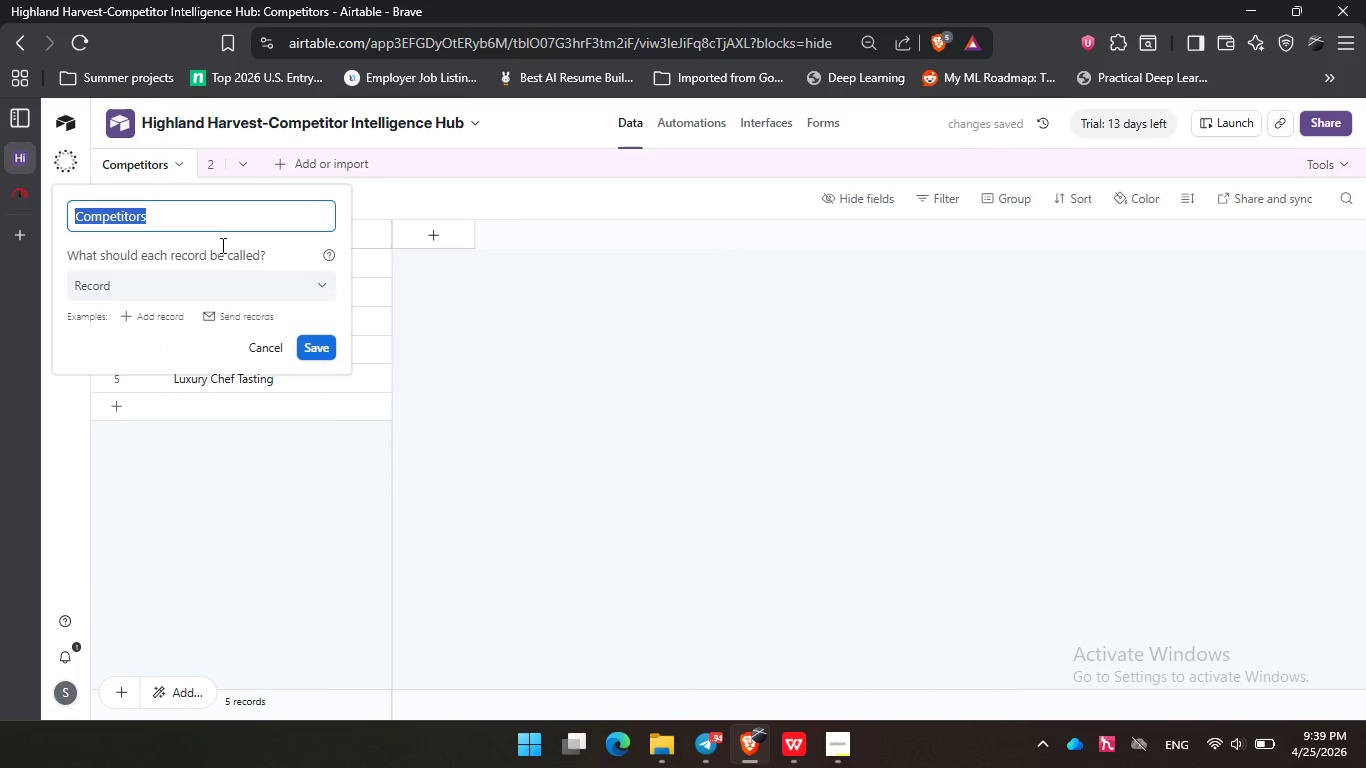 
key(Control+V)
 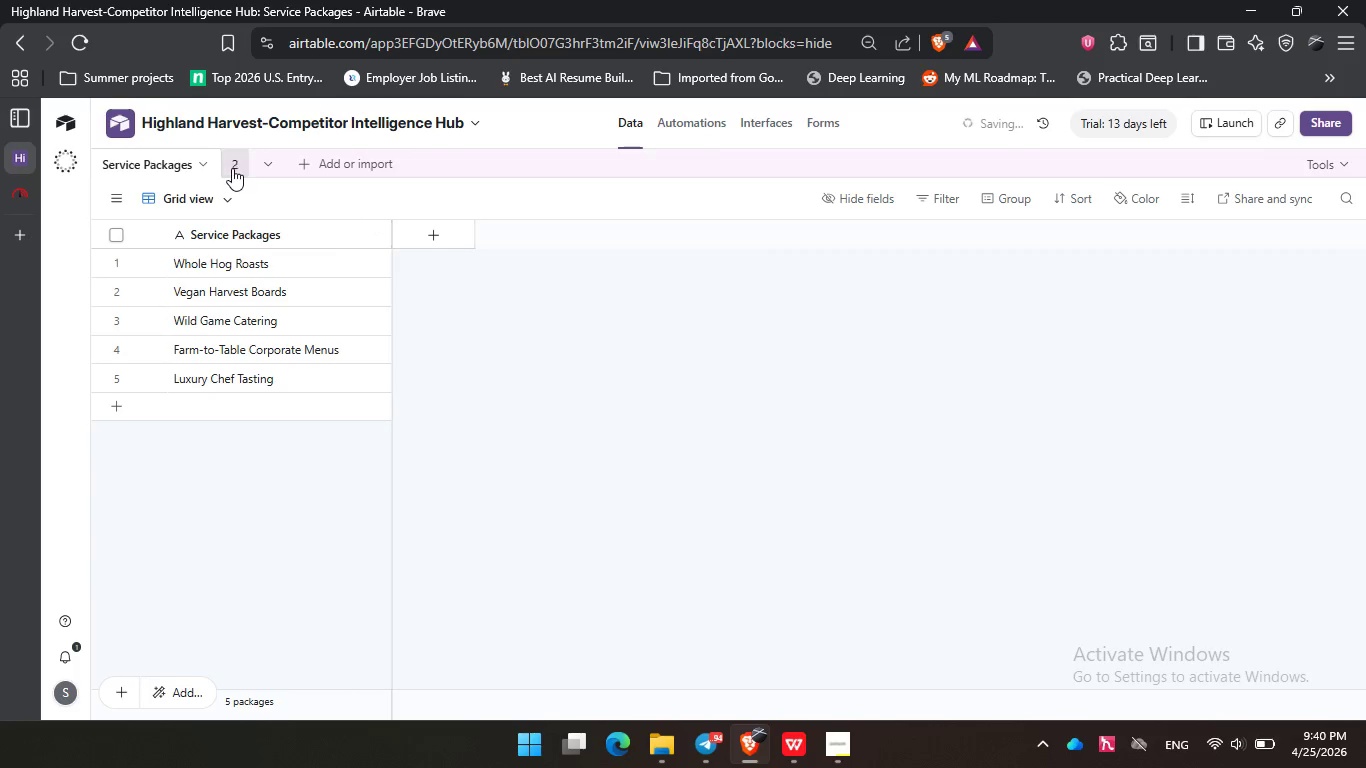 
double_click([232, 168])
 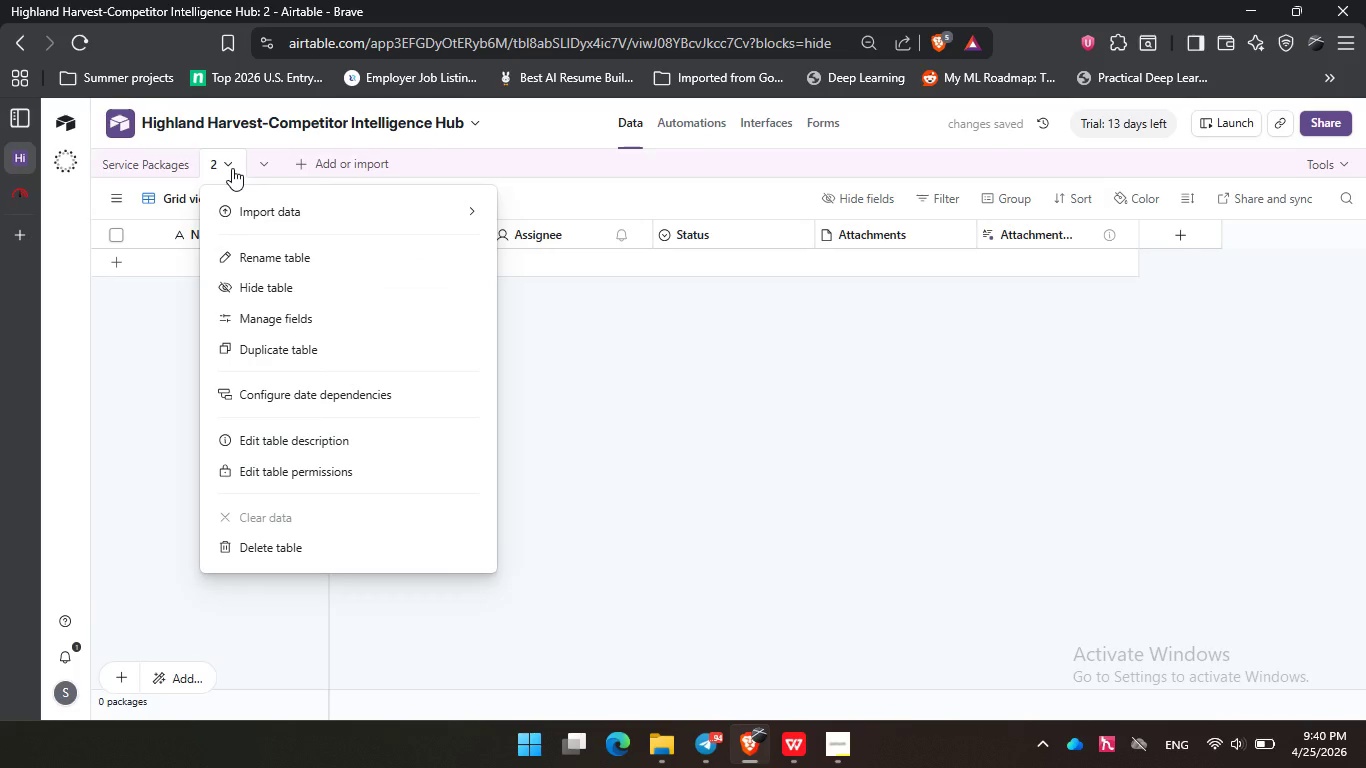 
key(Shift+C)
 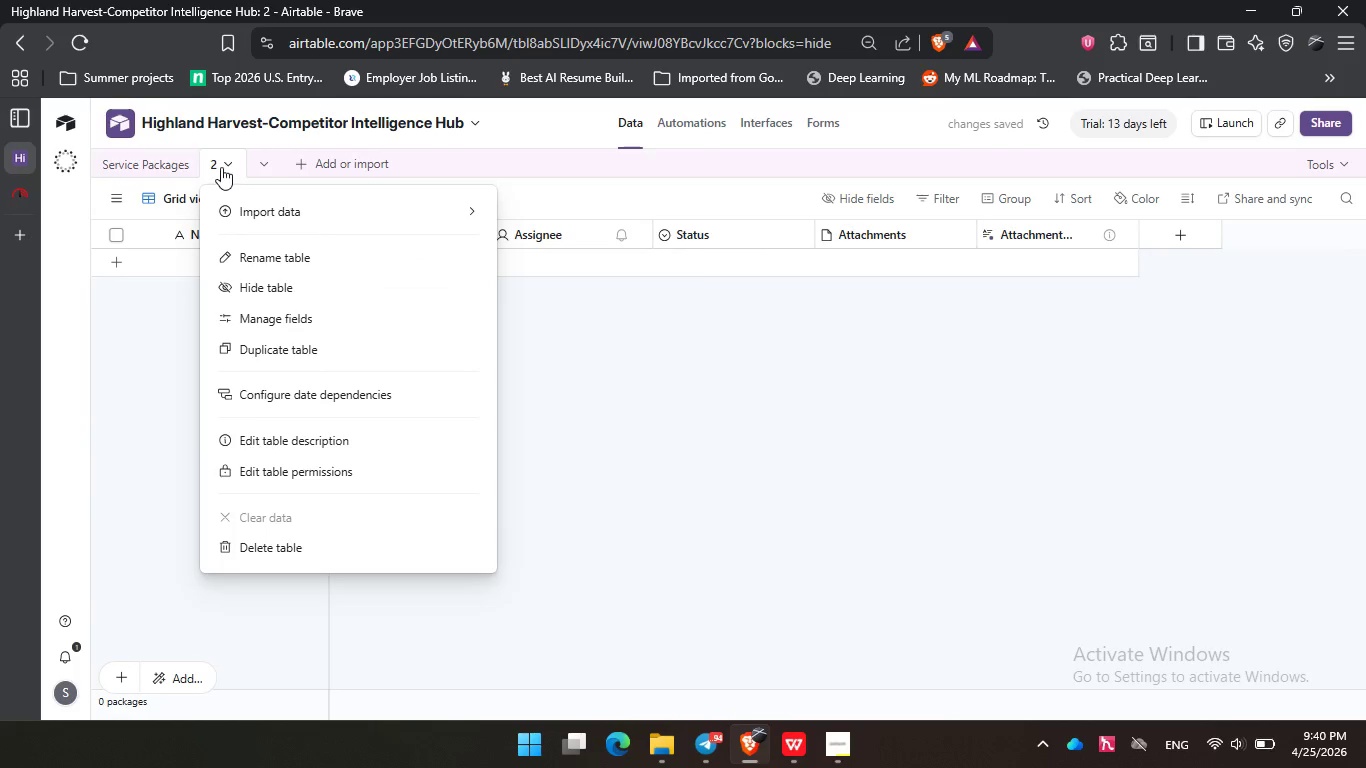 
double_click([220, 166])
 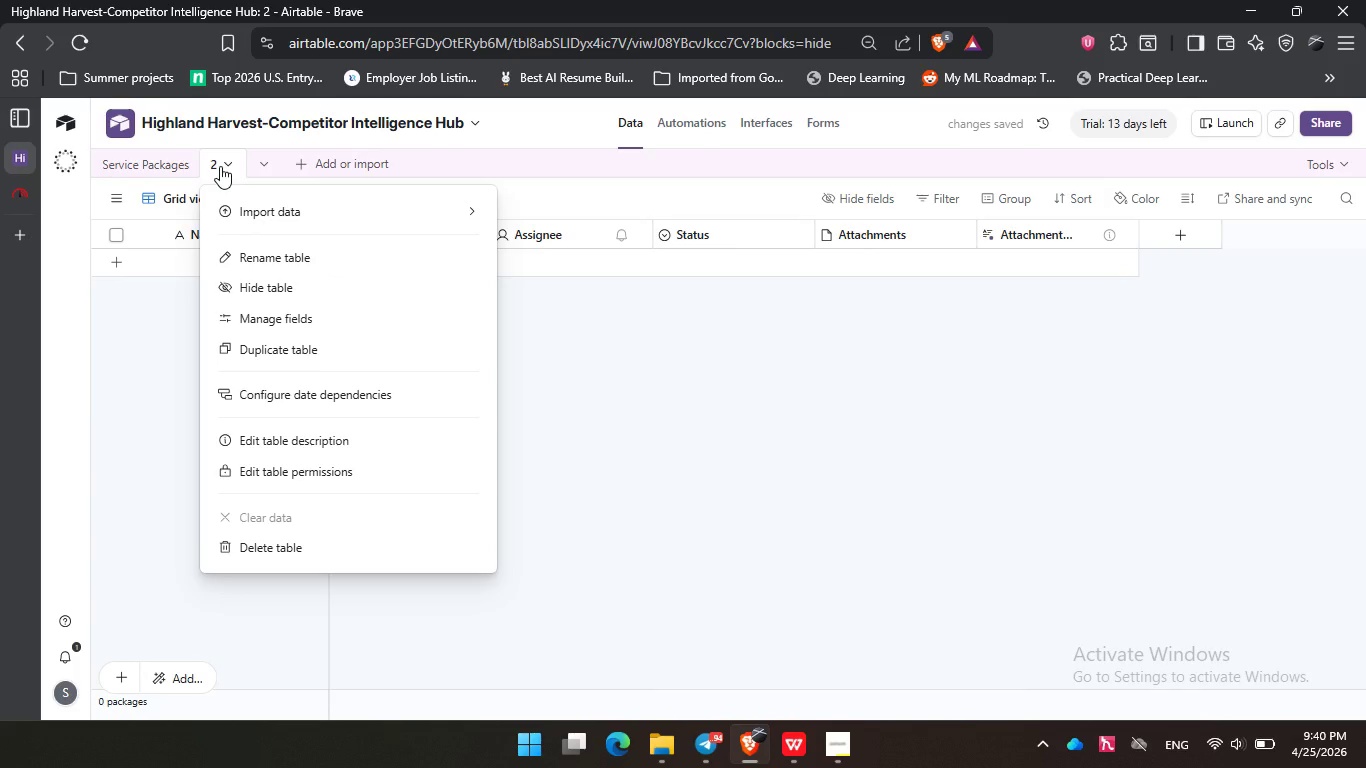 
key(Shift+ShiftLeft)
 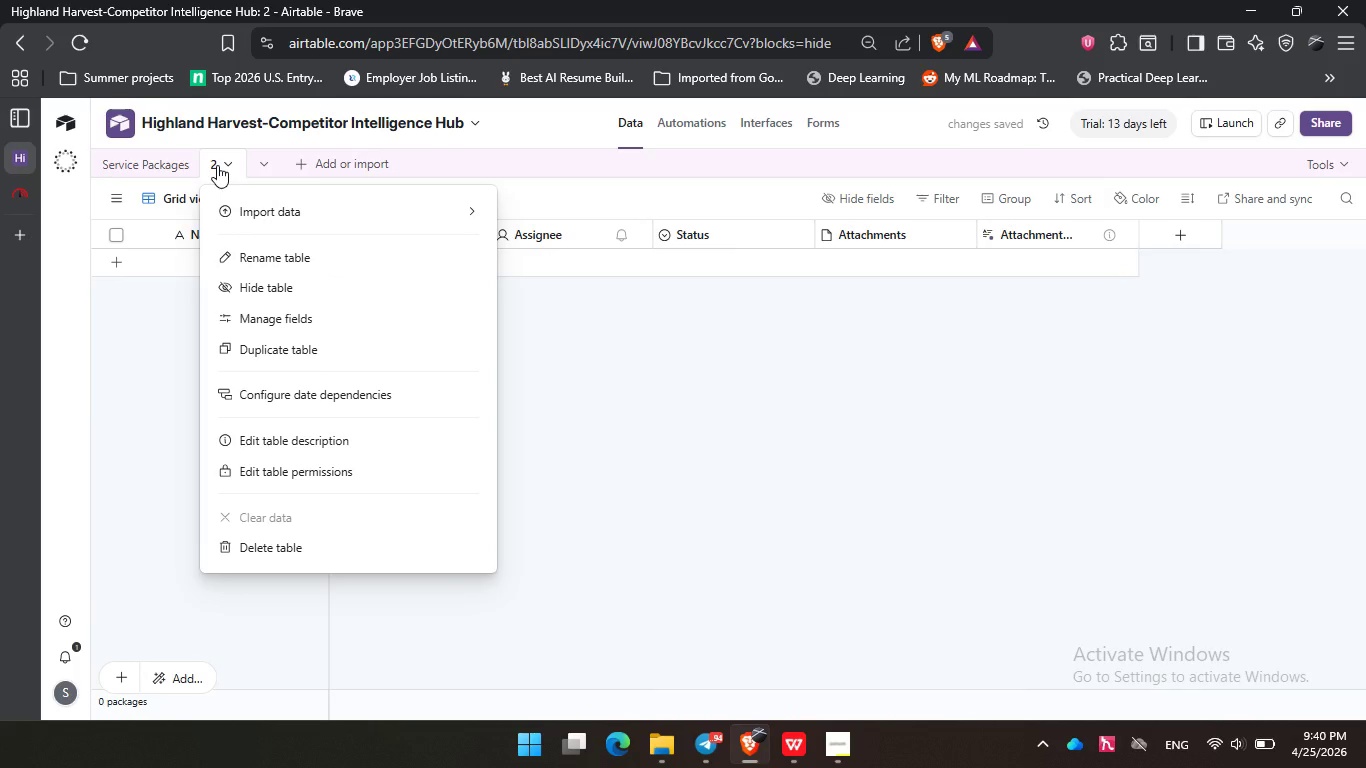 
double_click([217, 165])
 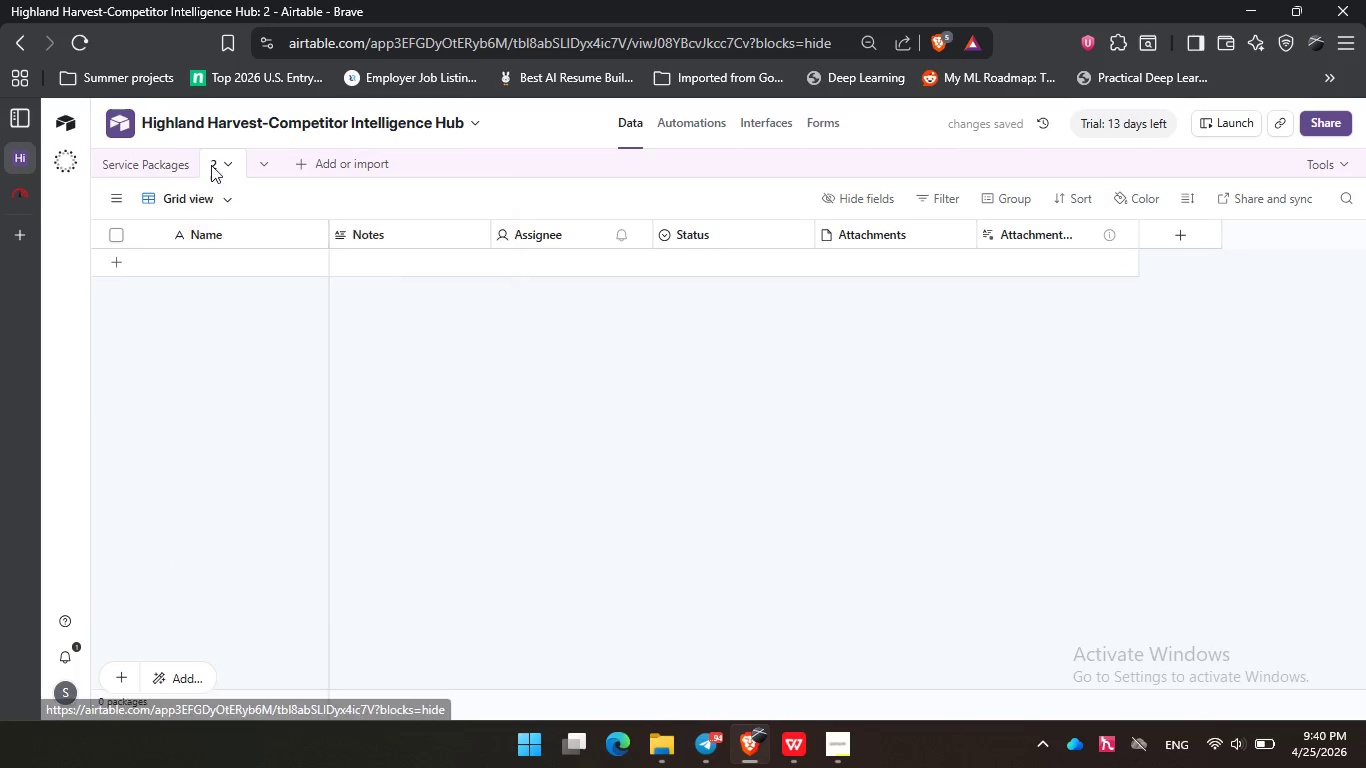 
triple_click([211, 165])
 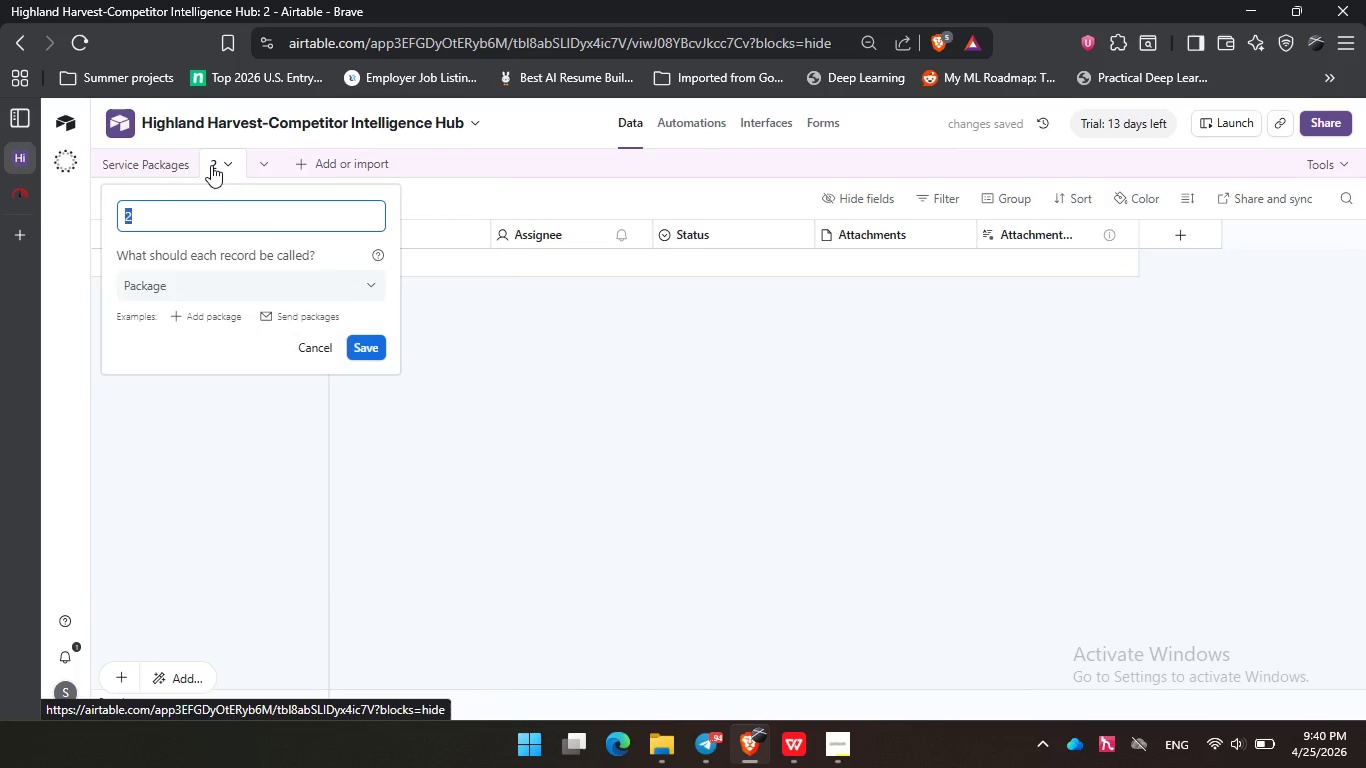 
triple_click([211, 165])
 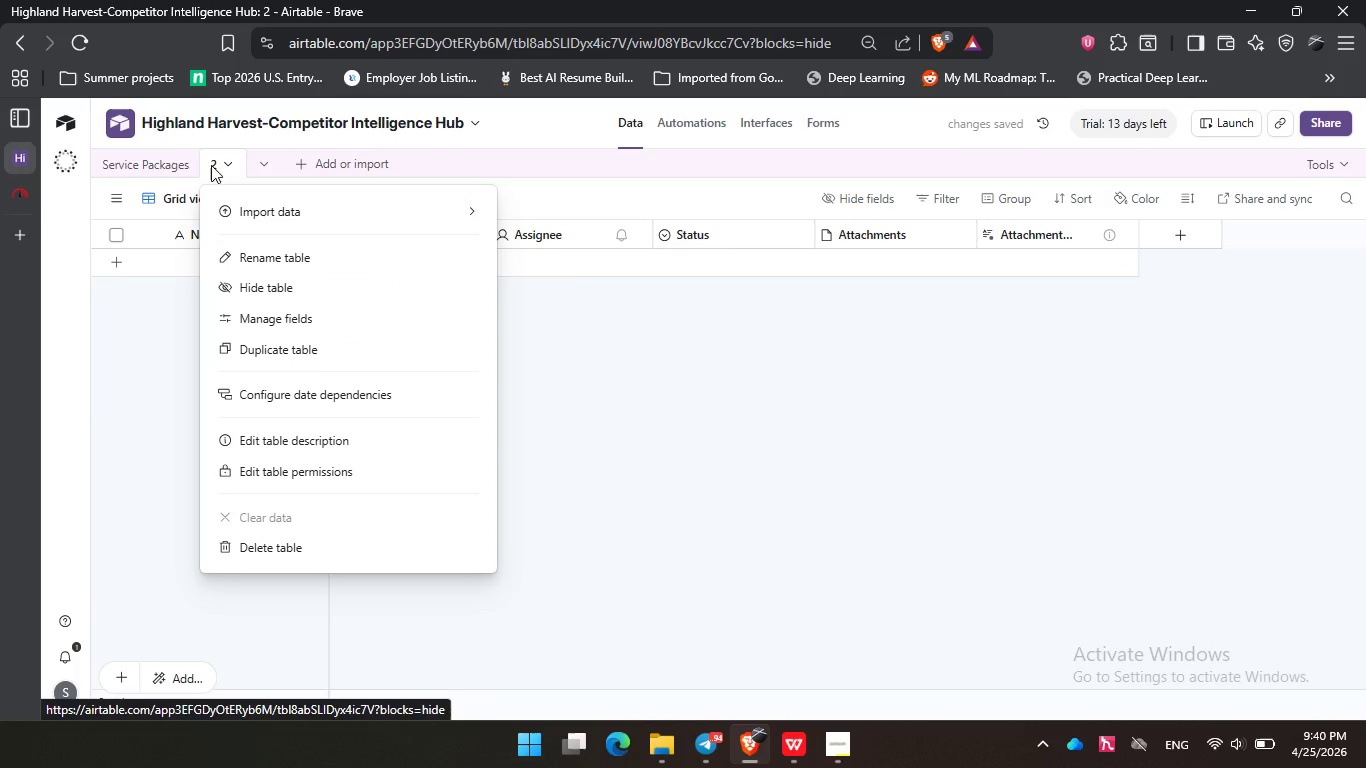 
triple_click([211, 165])
 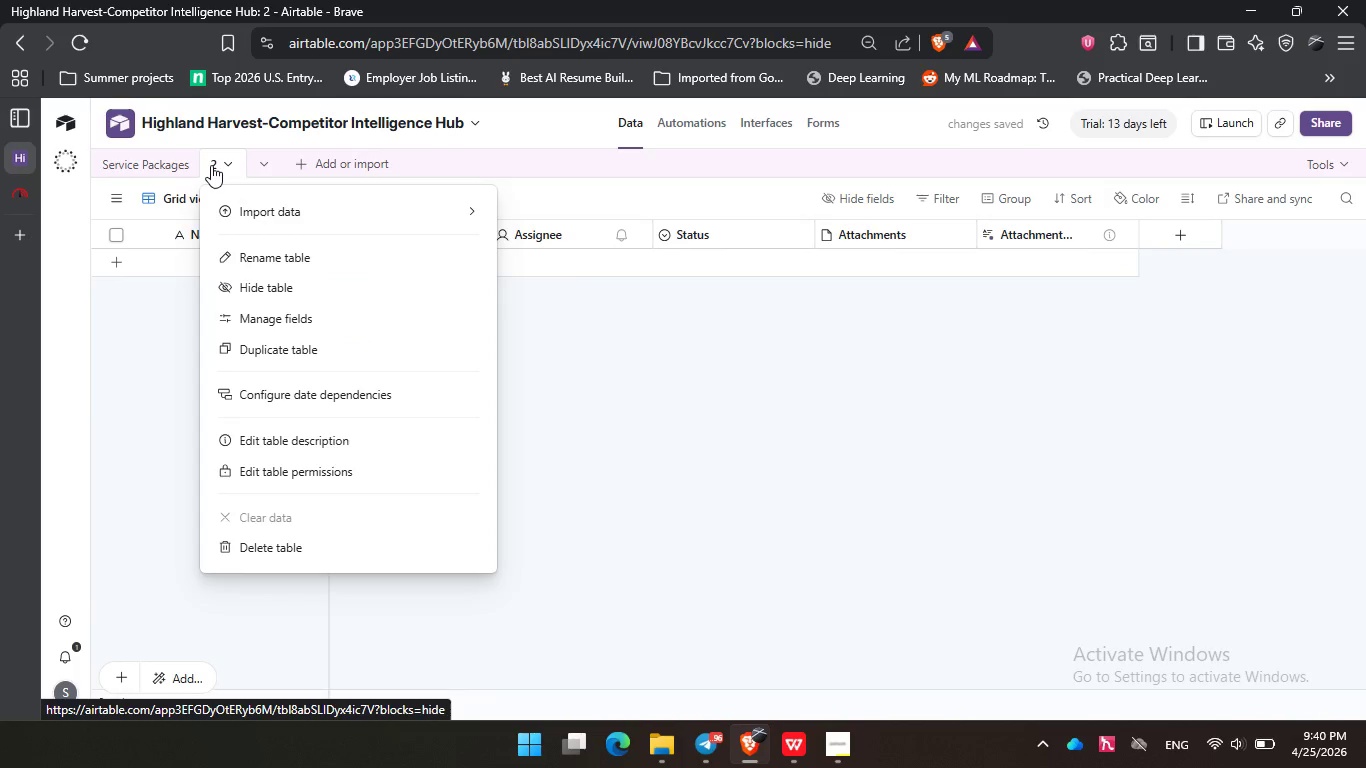 
triple_click([211, 165])
 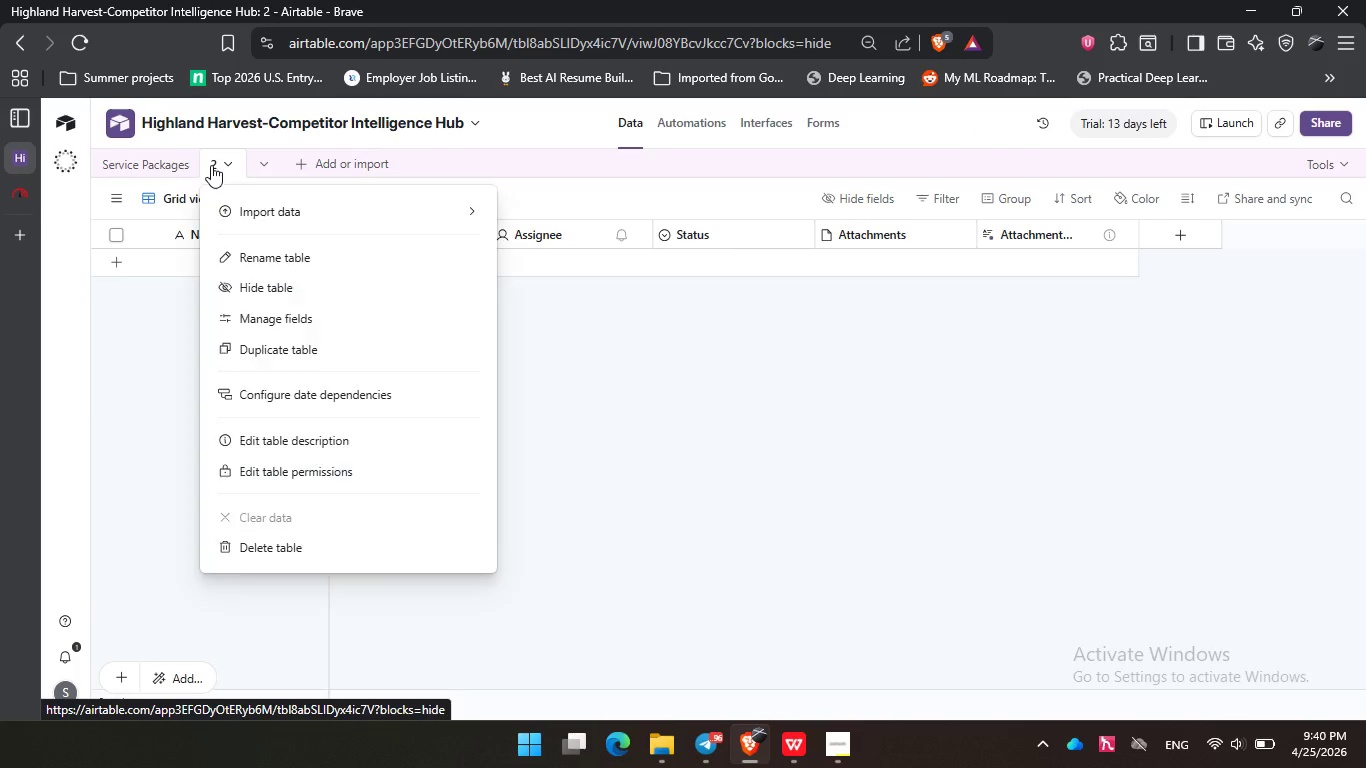 
triple_click([211, 165])
 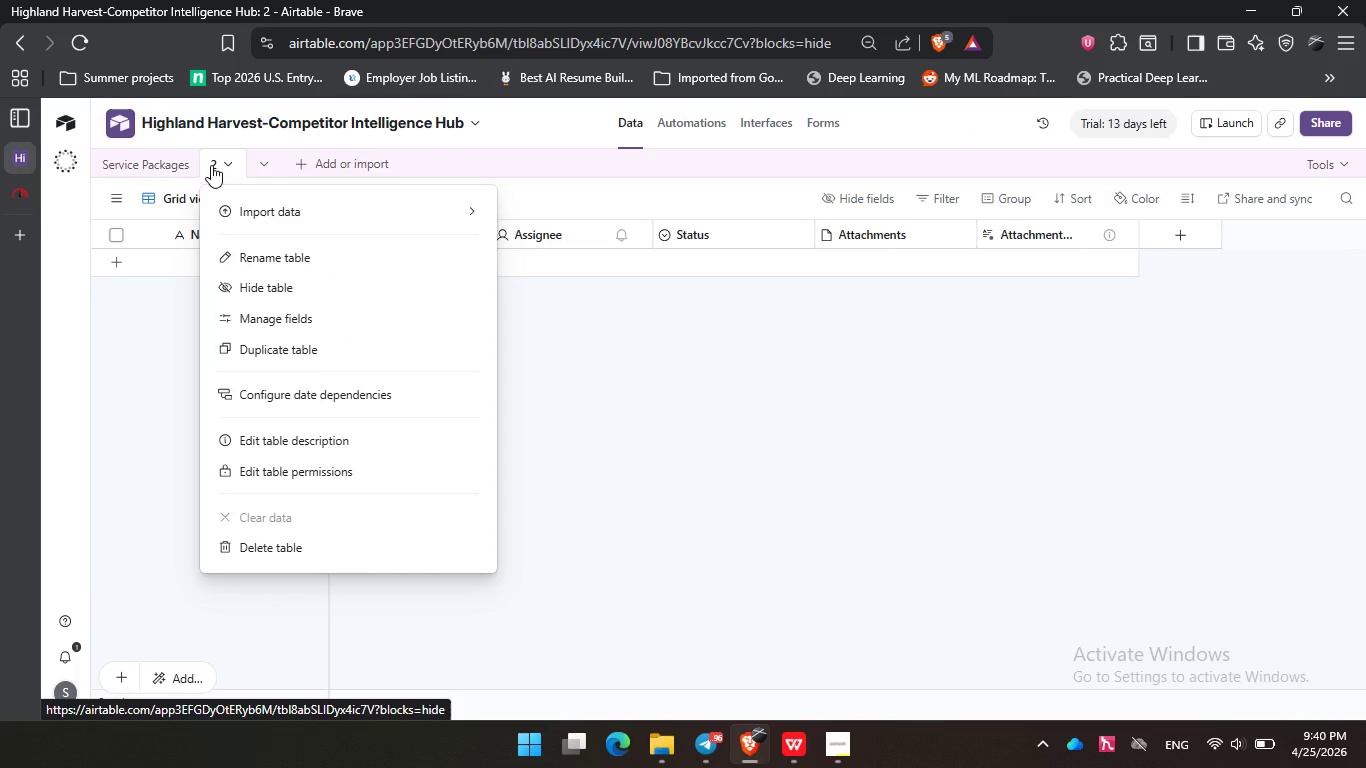 
triple_click([211, 165])
 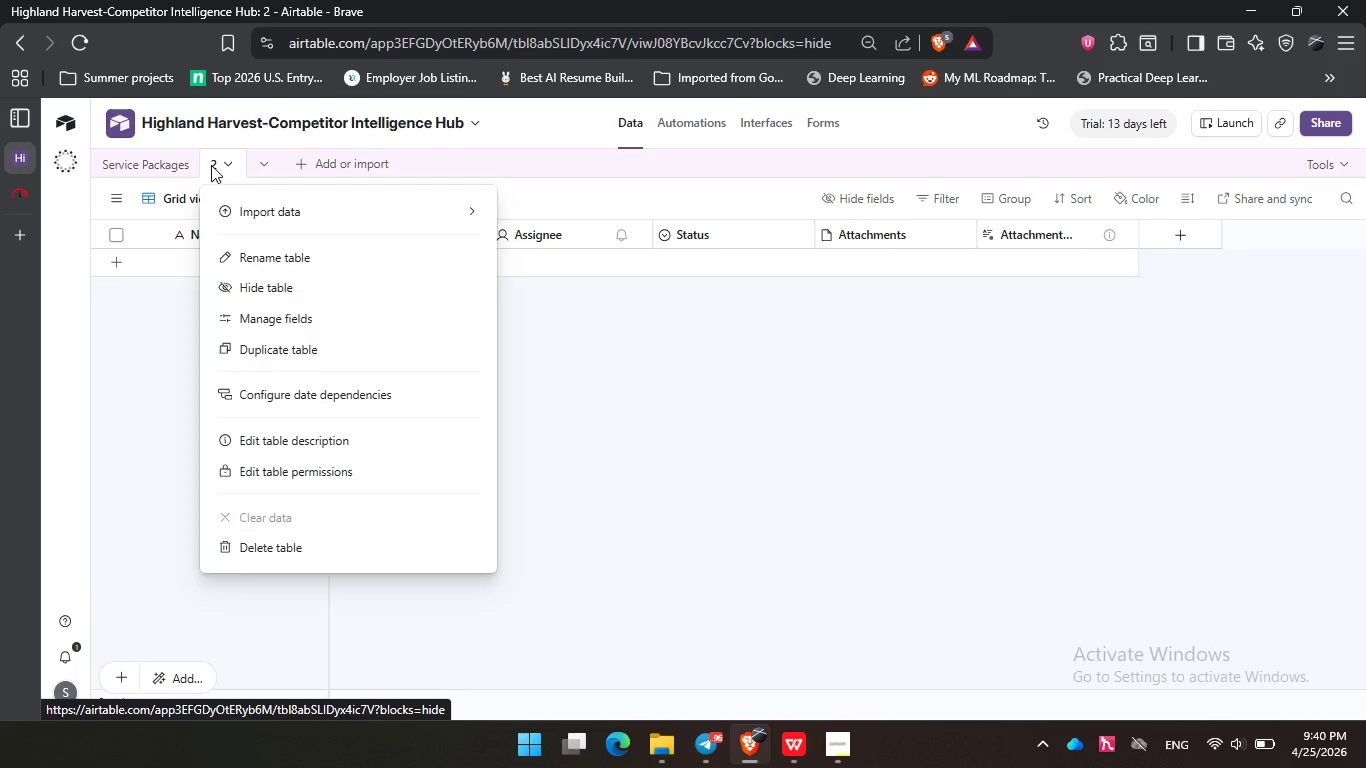 
triple_click([211, 165])
 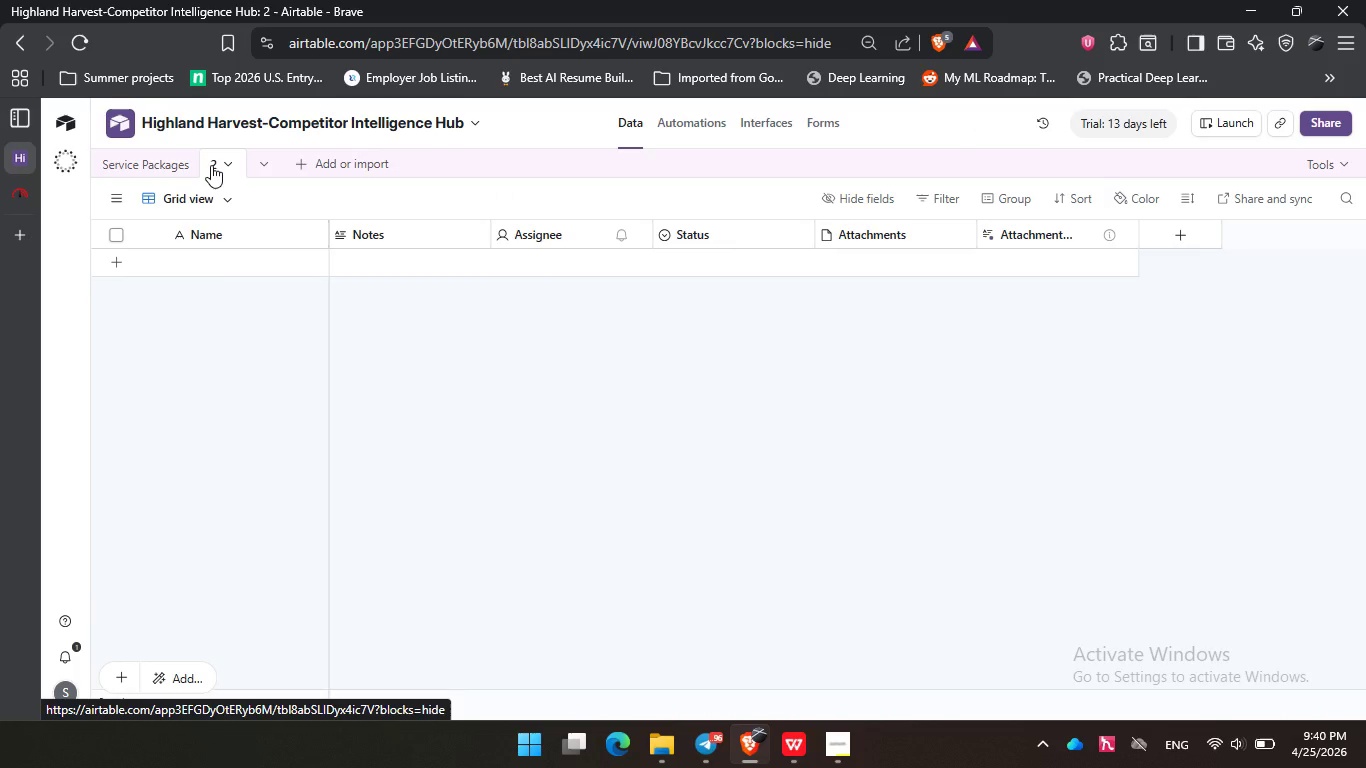 
double_click([211, 165])
 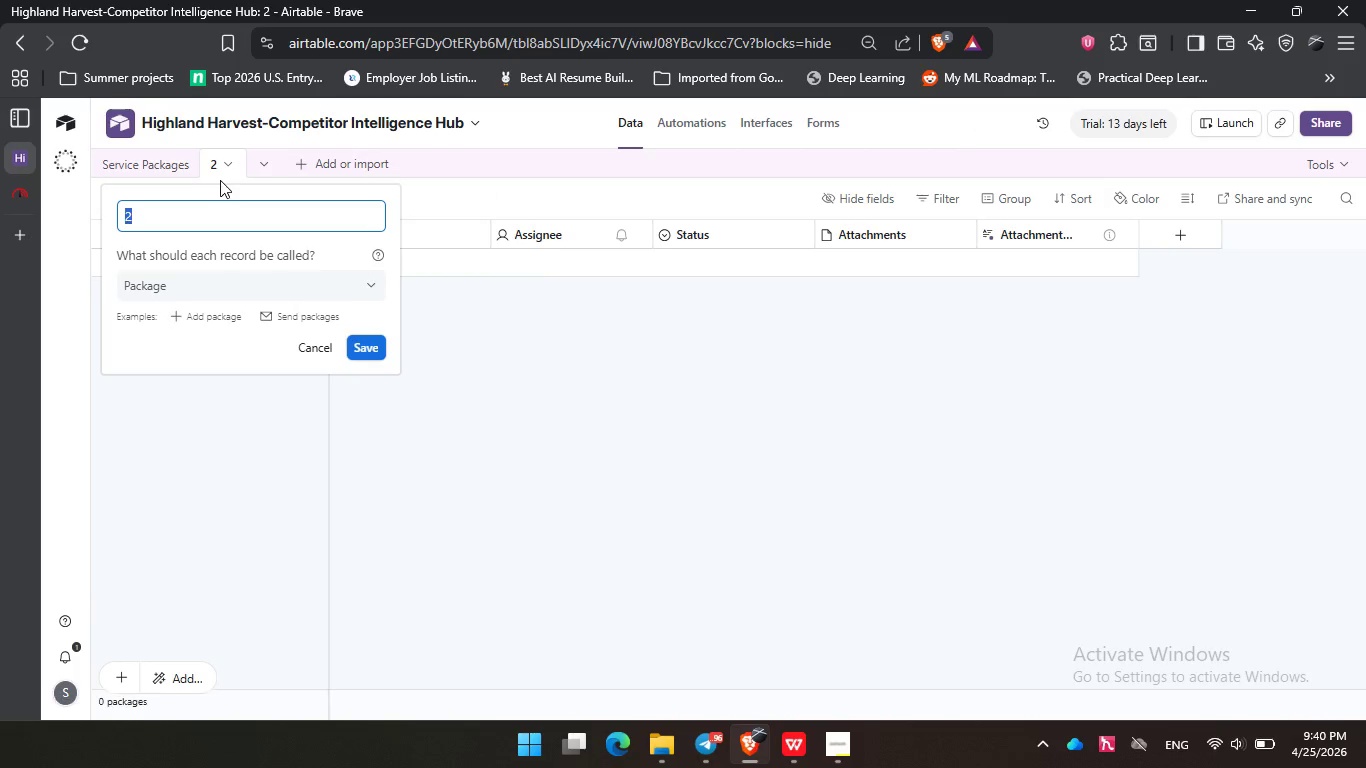 
type(Competitors)
 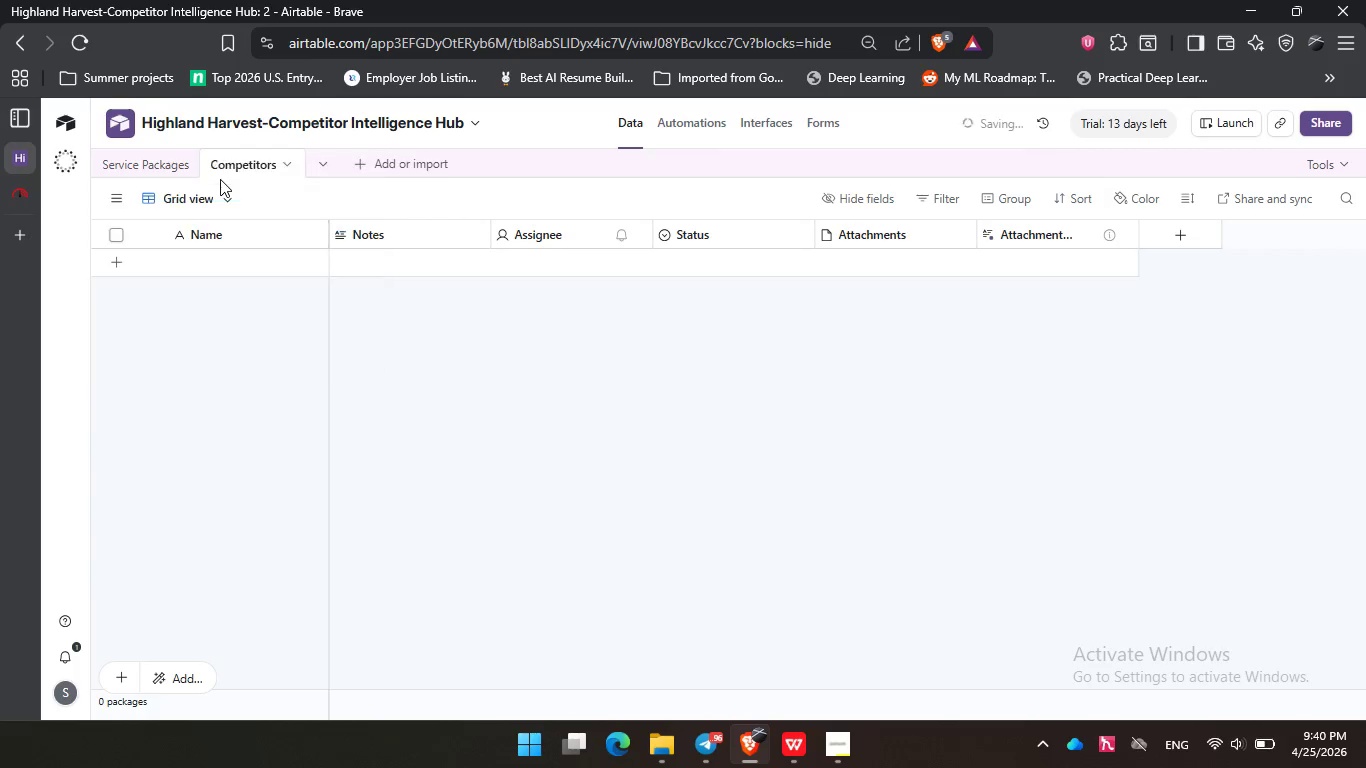 
key(Enter)
 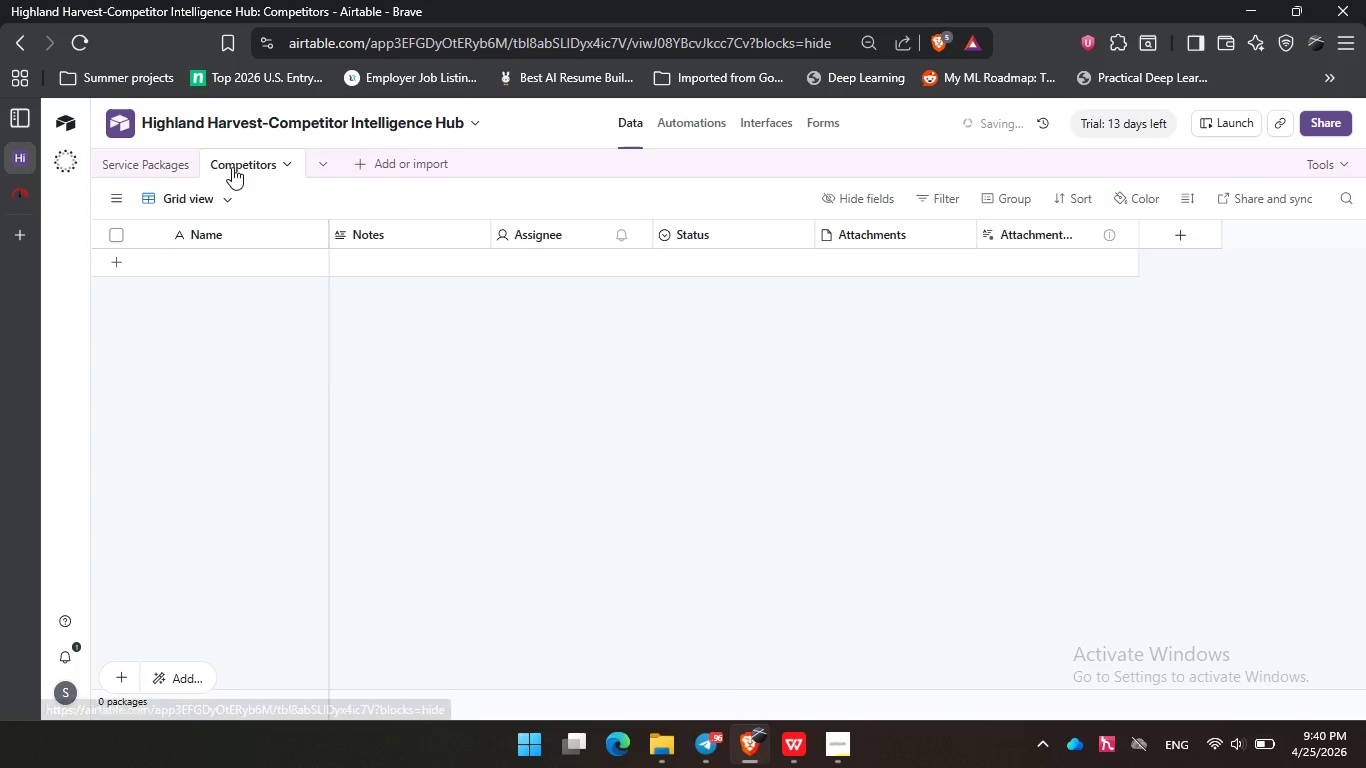 
left_click_drag(start_coordinate=[232, 167], to_coordinate=[108, 171])
 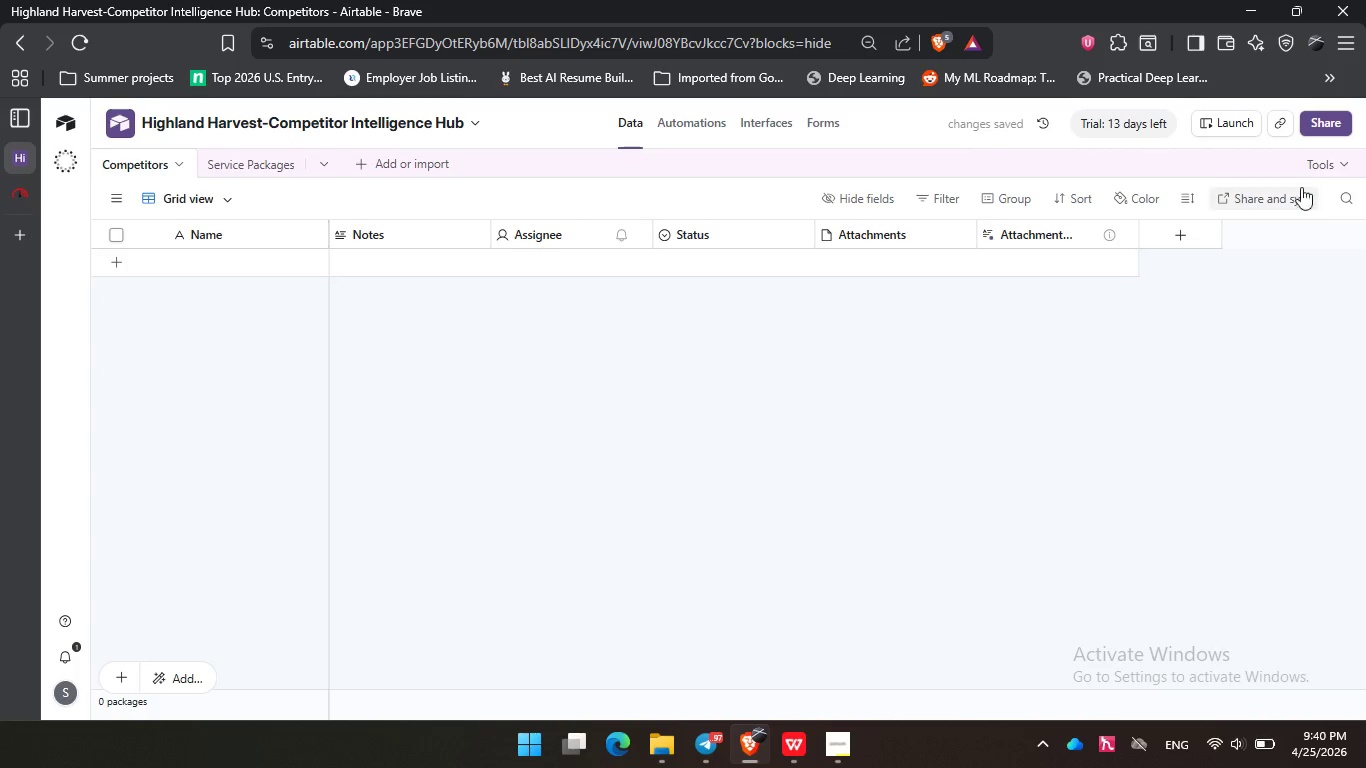 
left_click([1305, 163])
 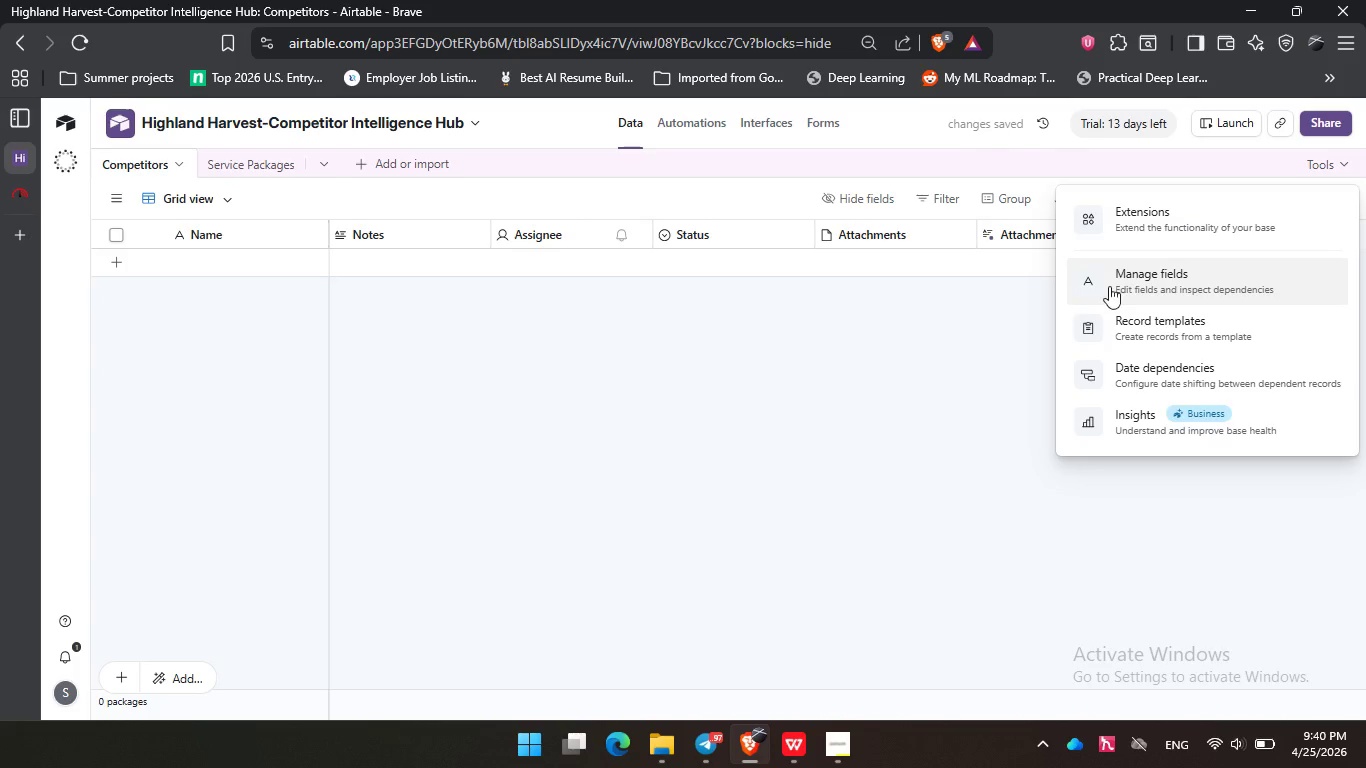 
left_click([1109, 286])
 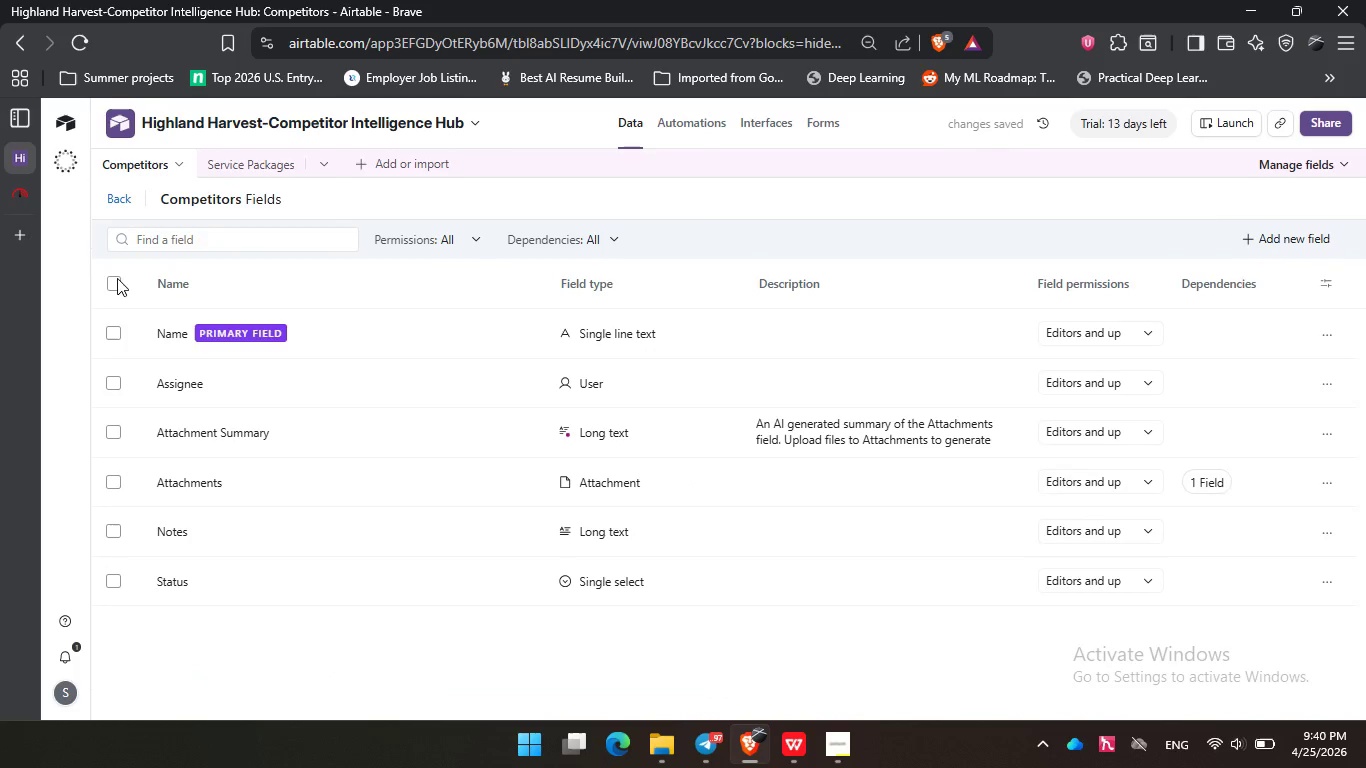 
left_click([110, 281])
 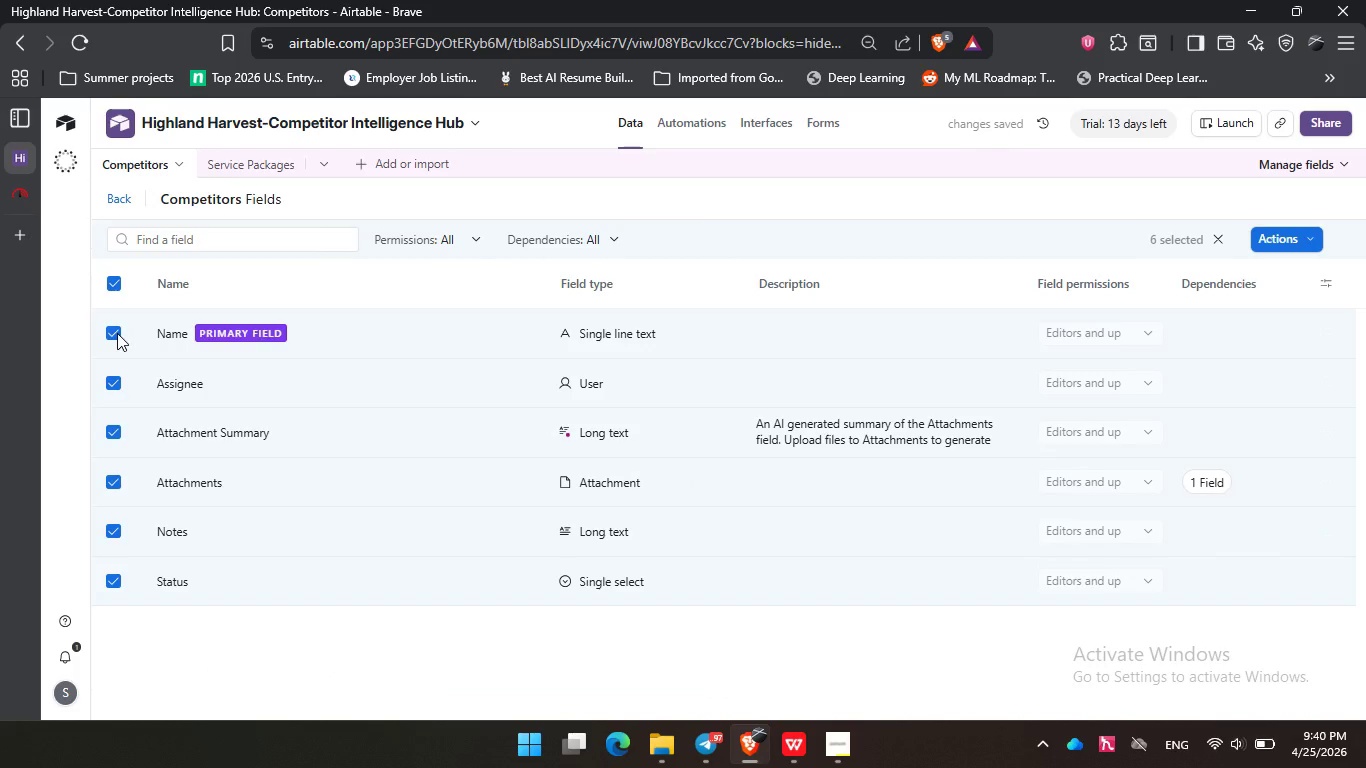 
left_click([117, 333])
 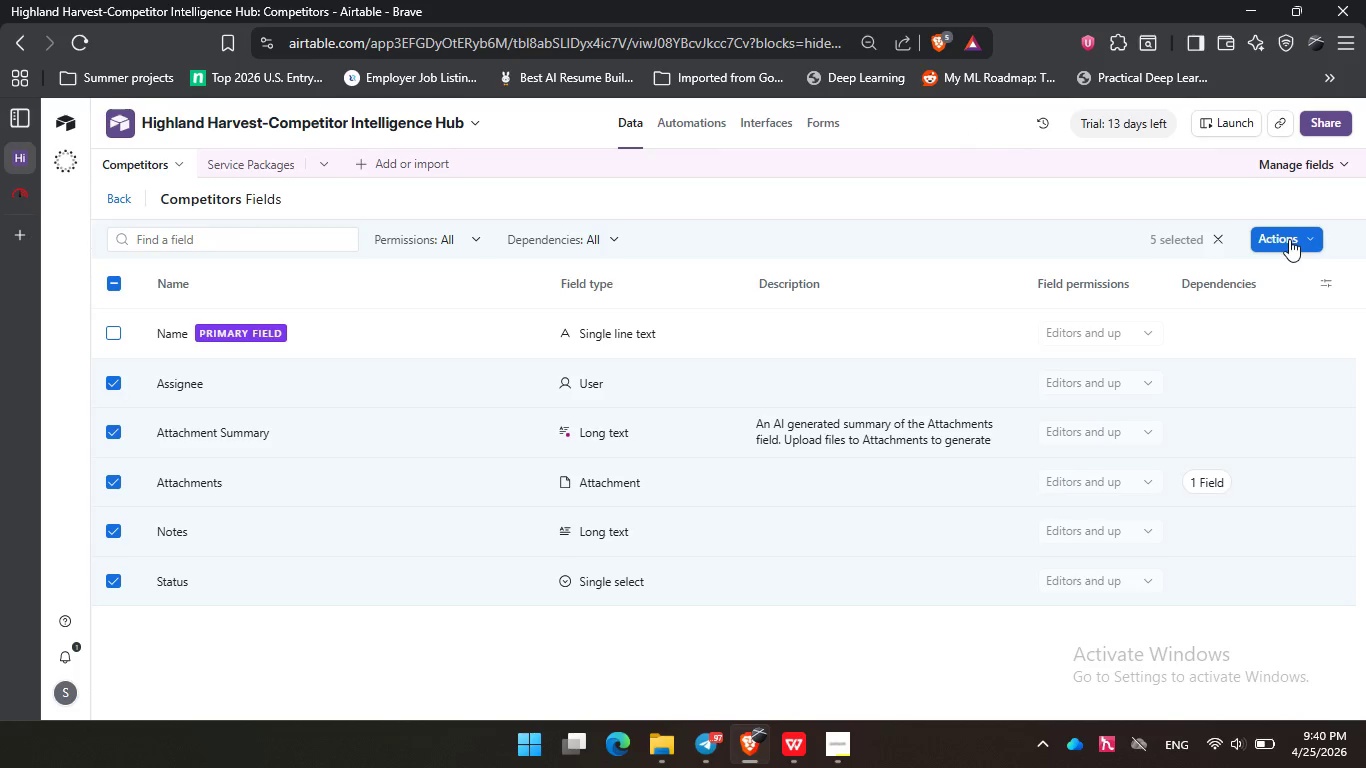 
left_click([1288, 237])
 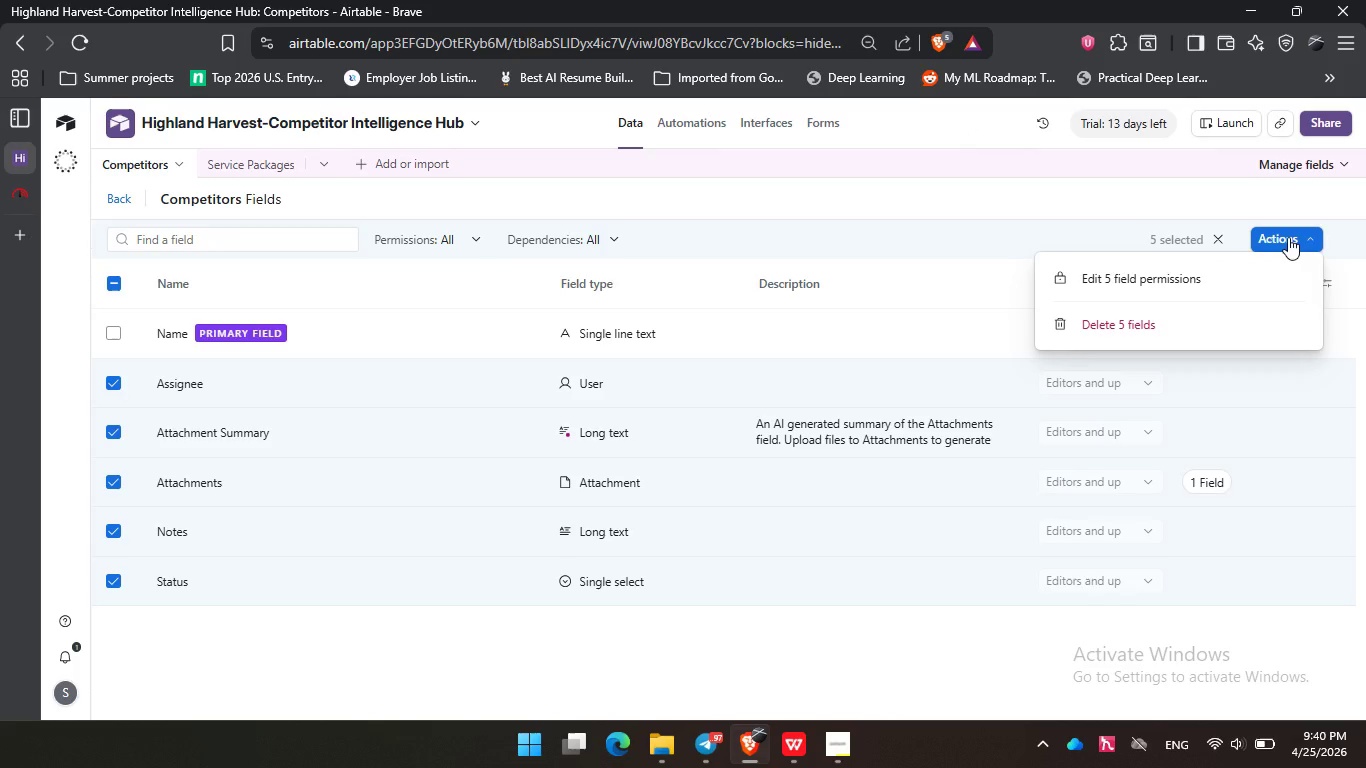 
wait(14.17)
 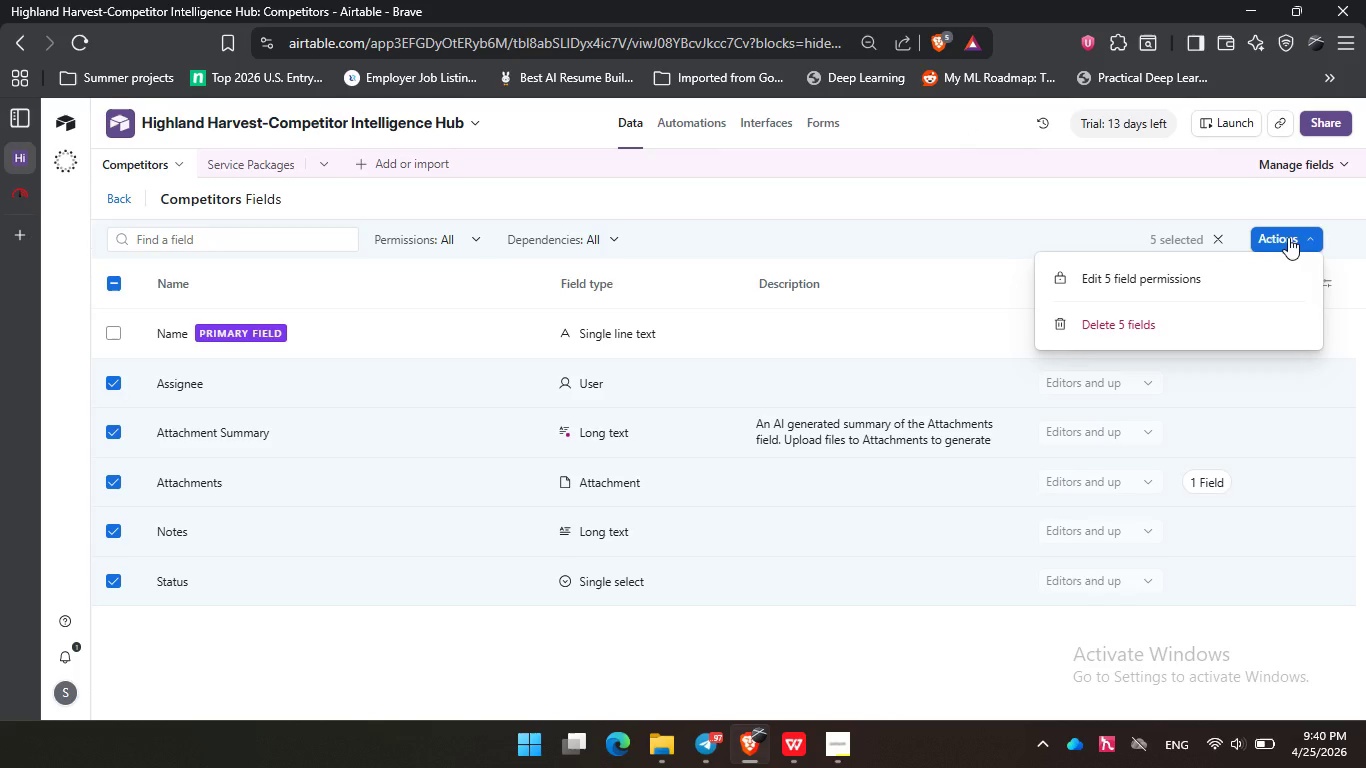 
left_click([1171, 322])
 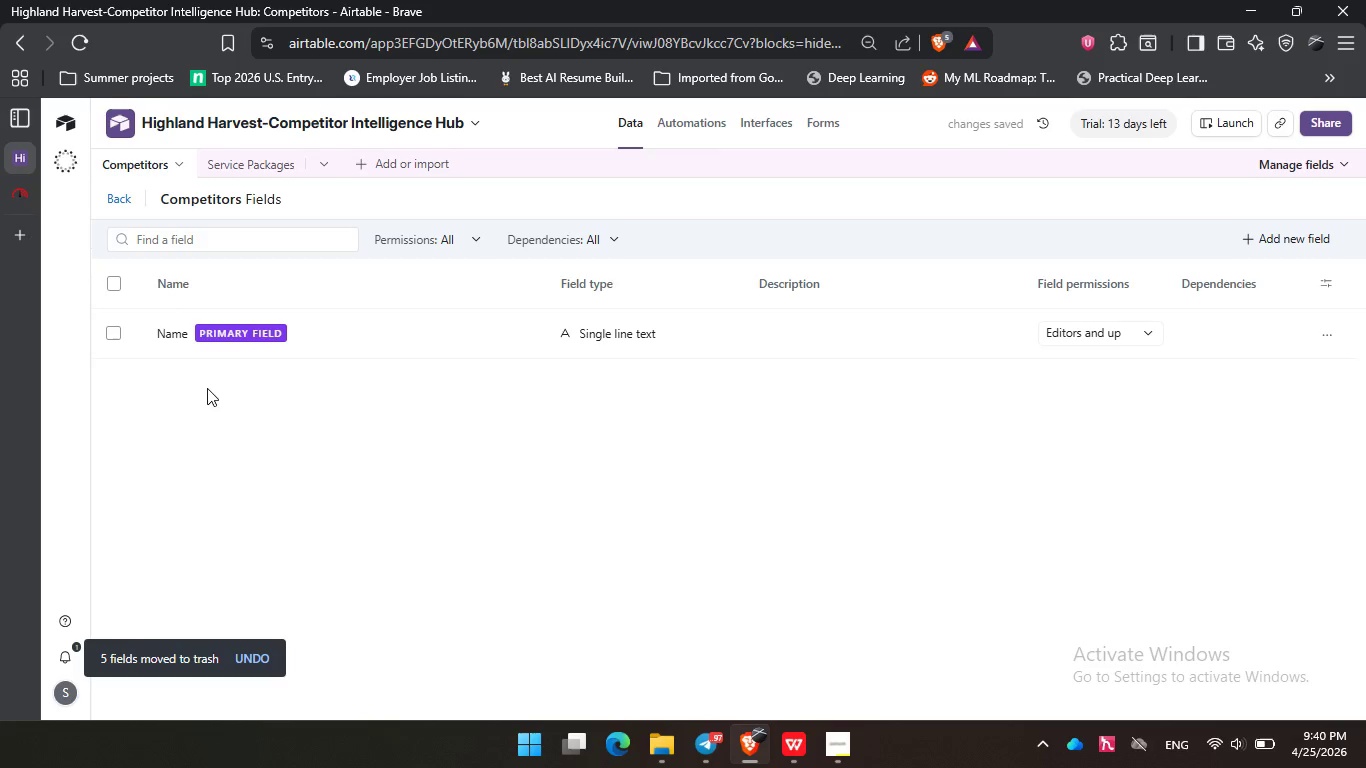 
left_click([182, 337])
 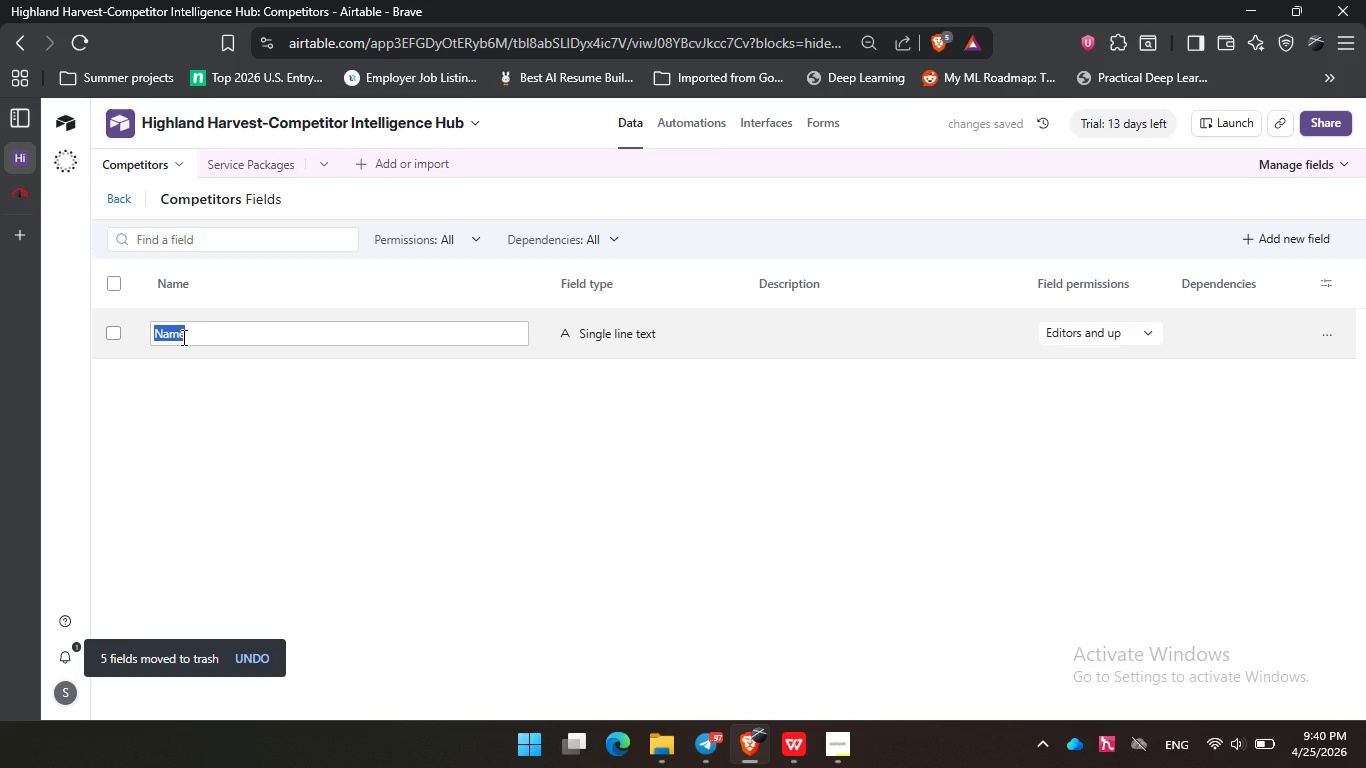 
type(Competitor Name)
 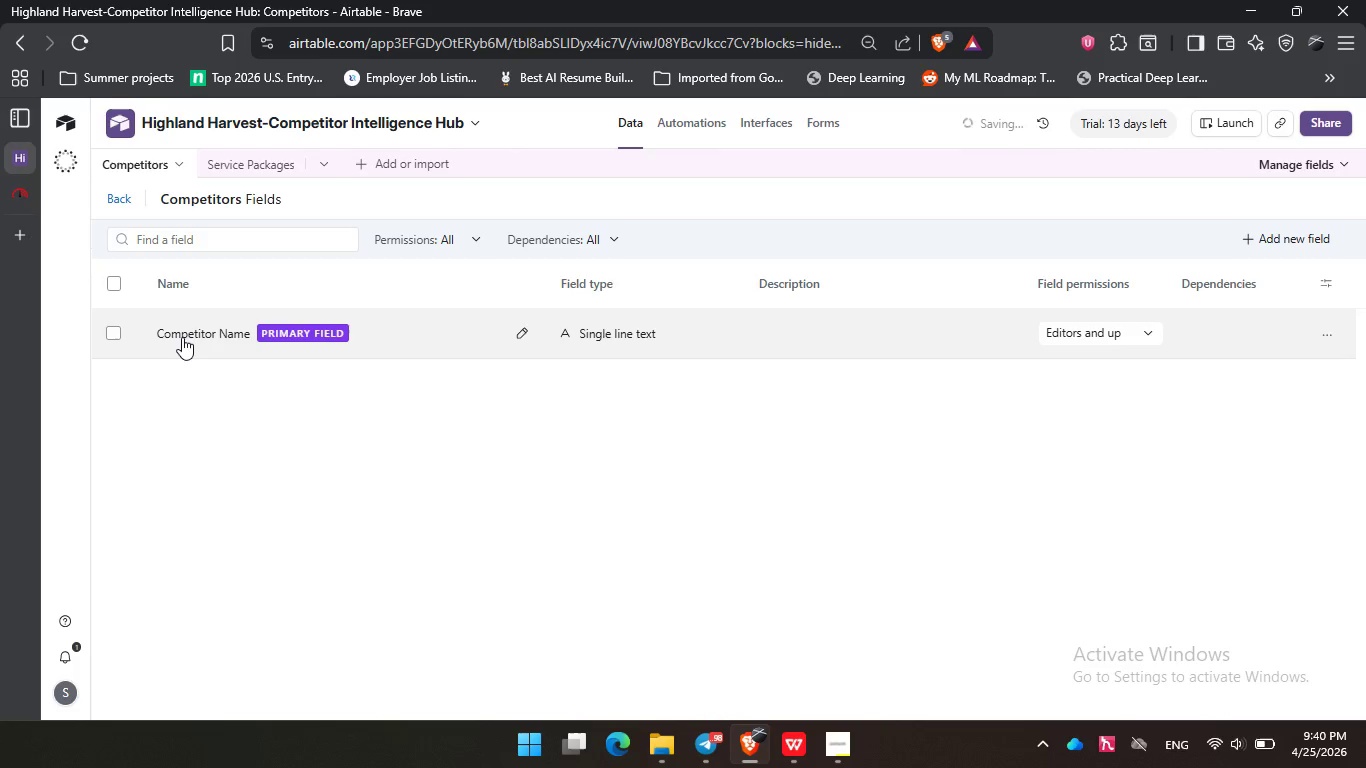 
key(Enter)
 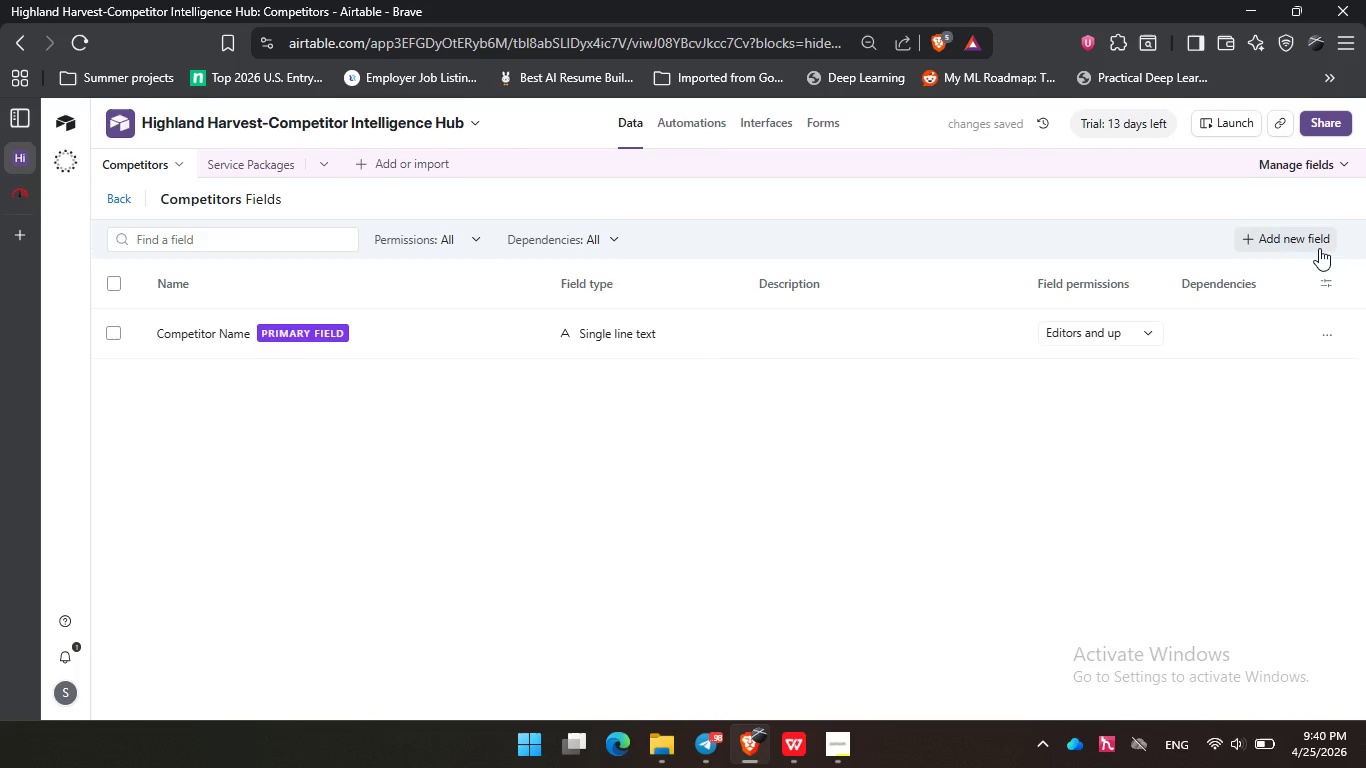 
left_click([1284, 239])
 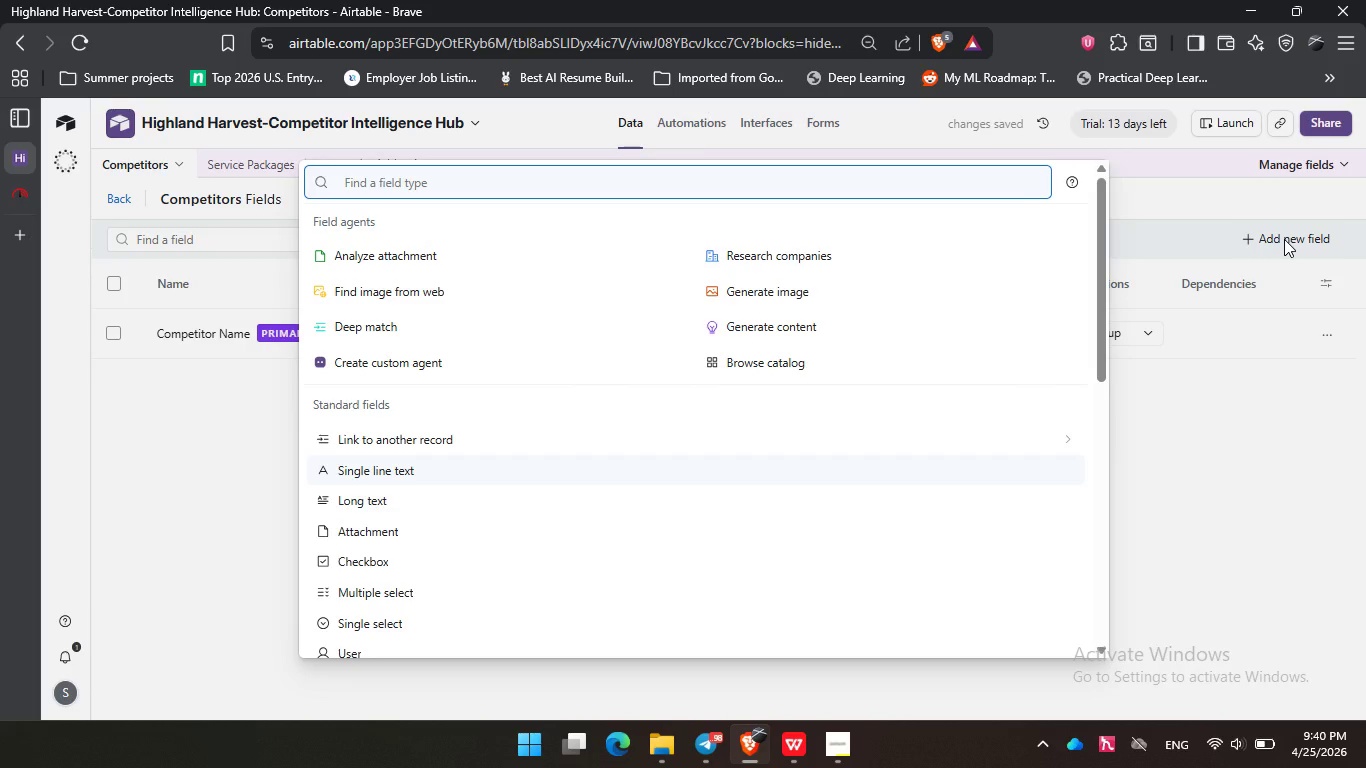 
type(url)
 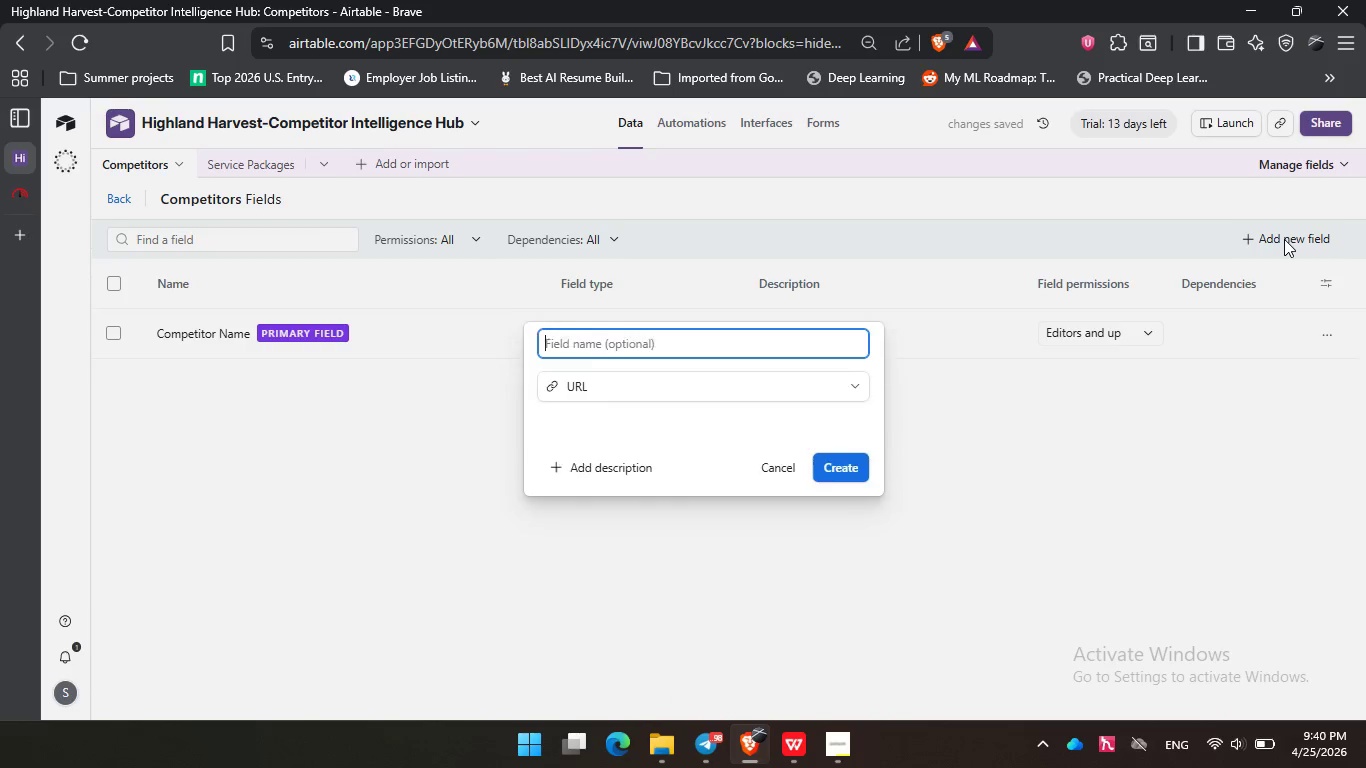 
key(Enter)
 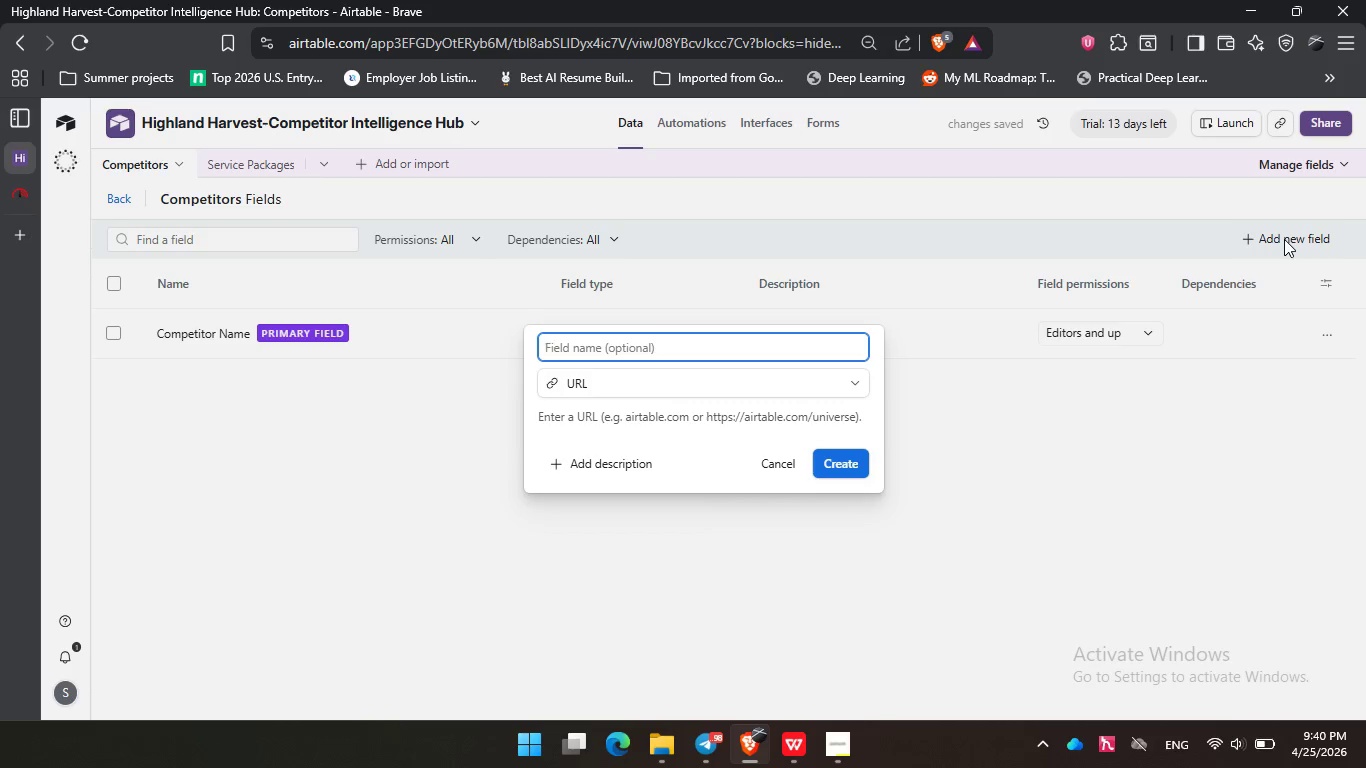 
type(Website)
 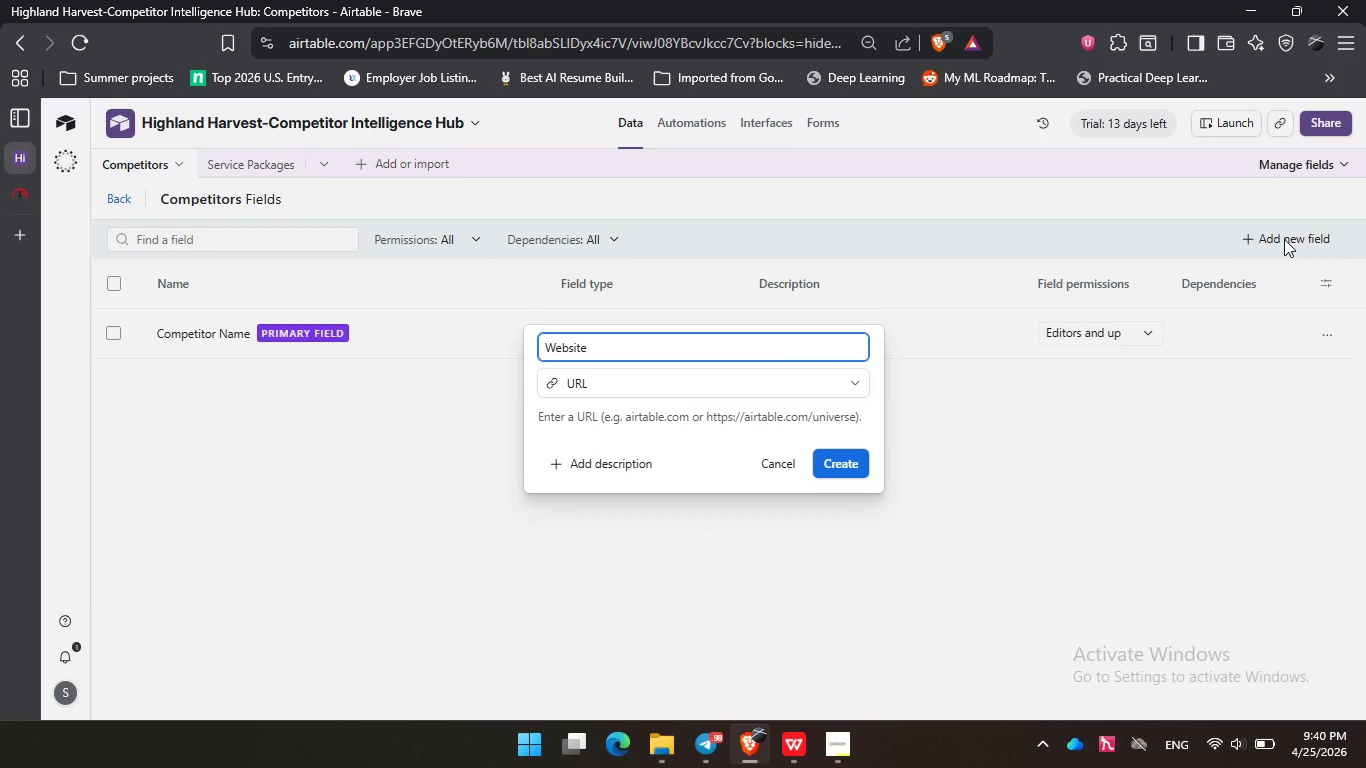 
key(Enter)
 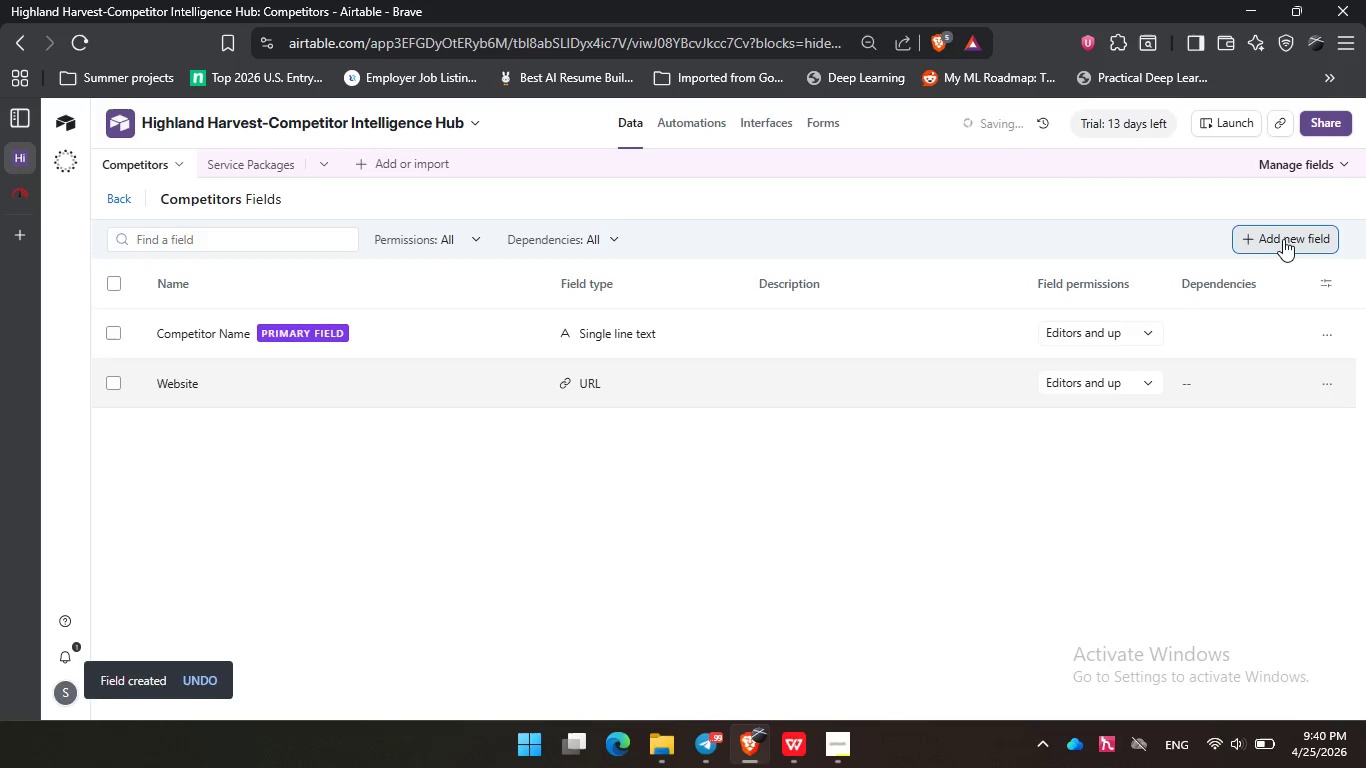 
left_click([1283, 239])
 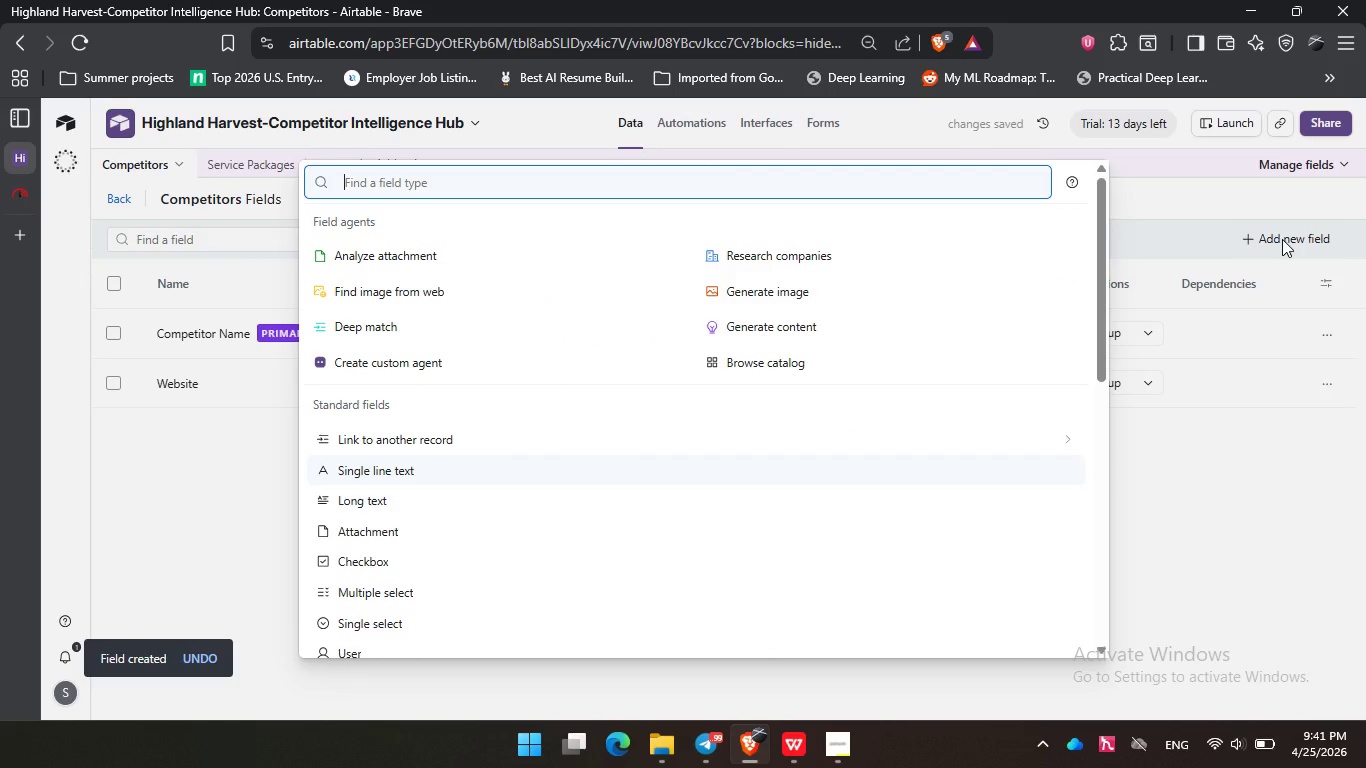 
type(si)
 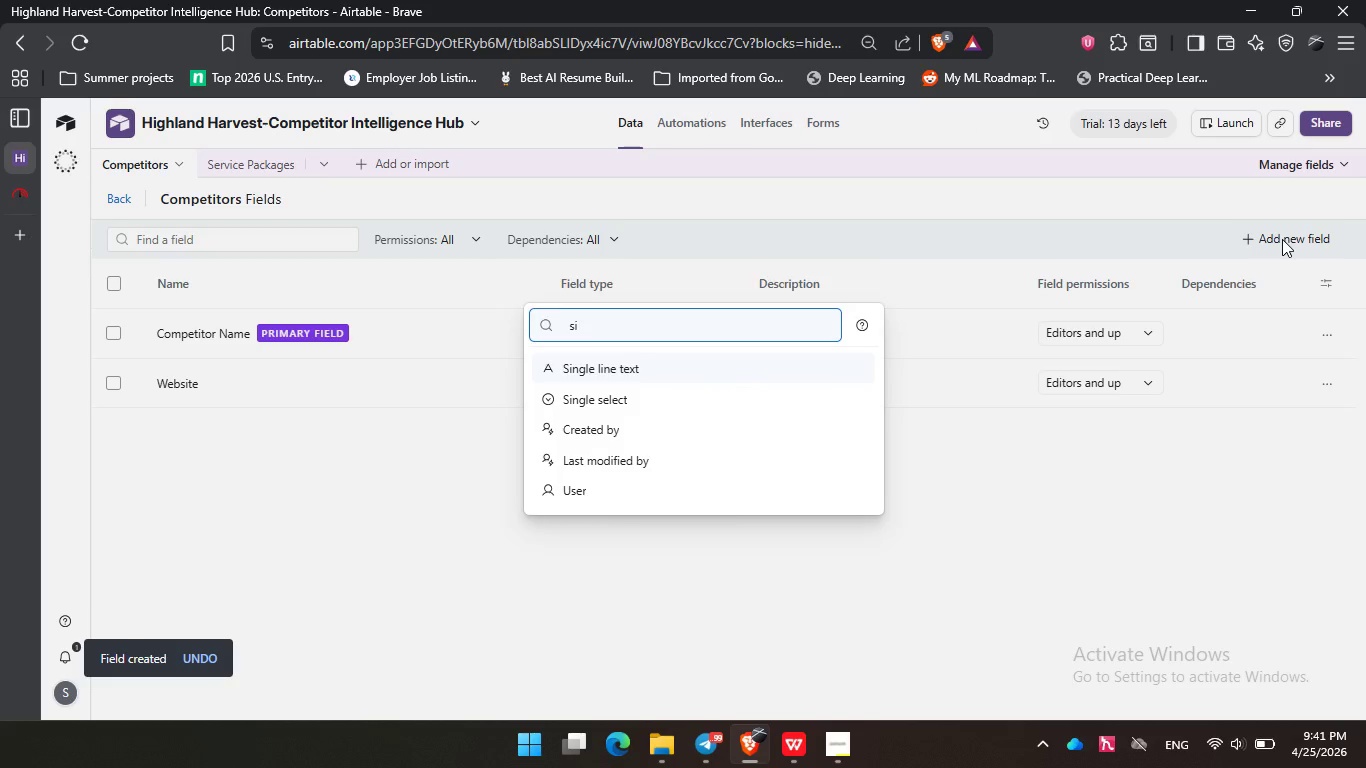 
key(Enter)
 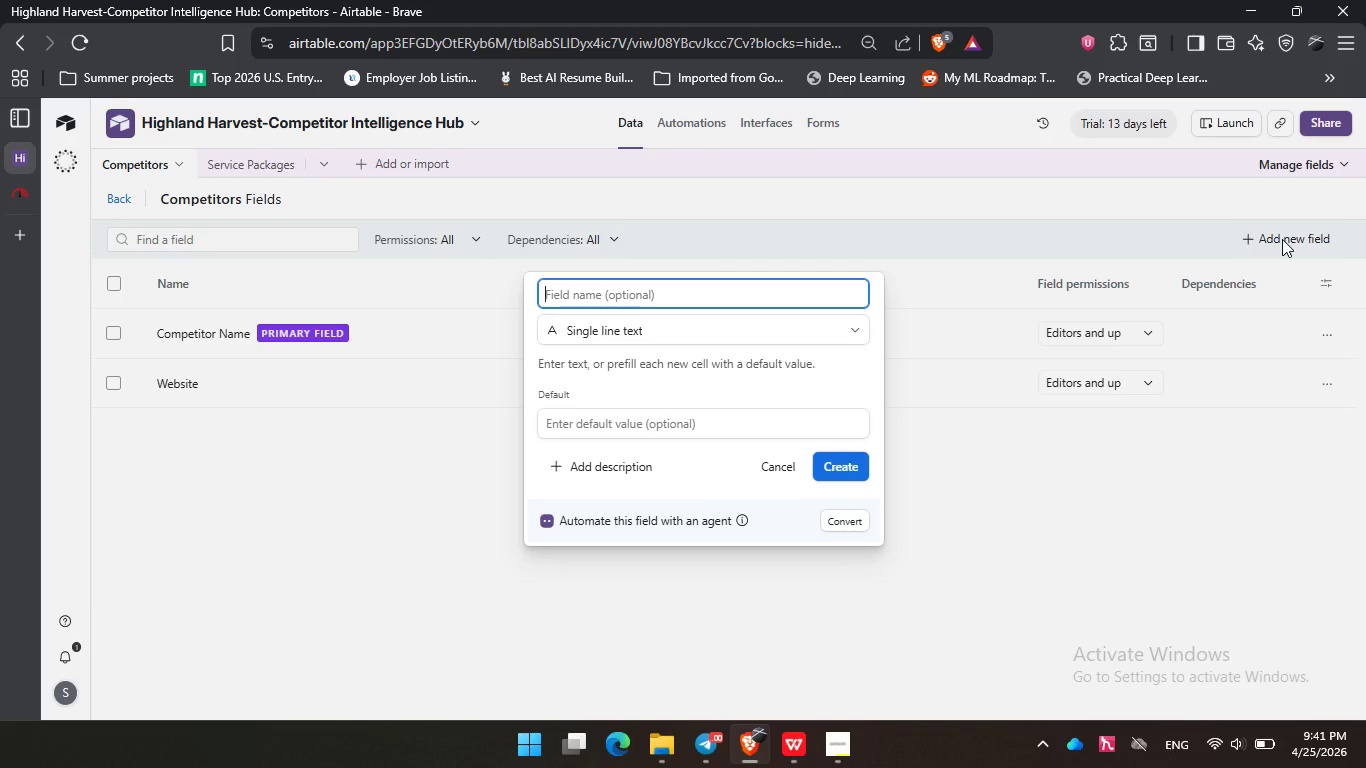 
wait(9.2)
 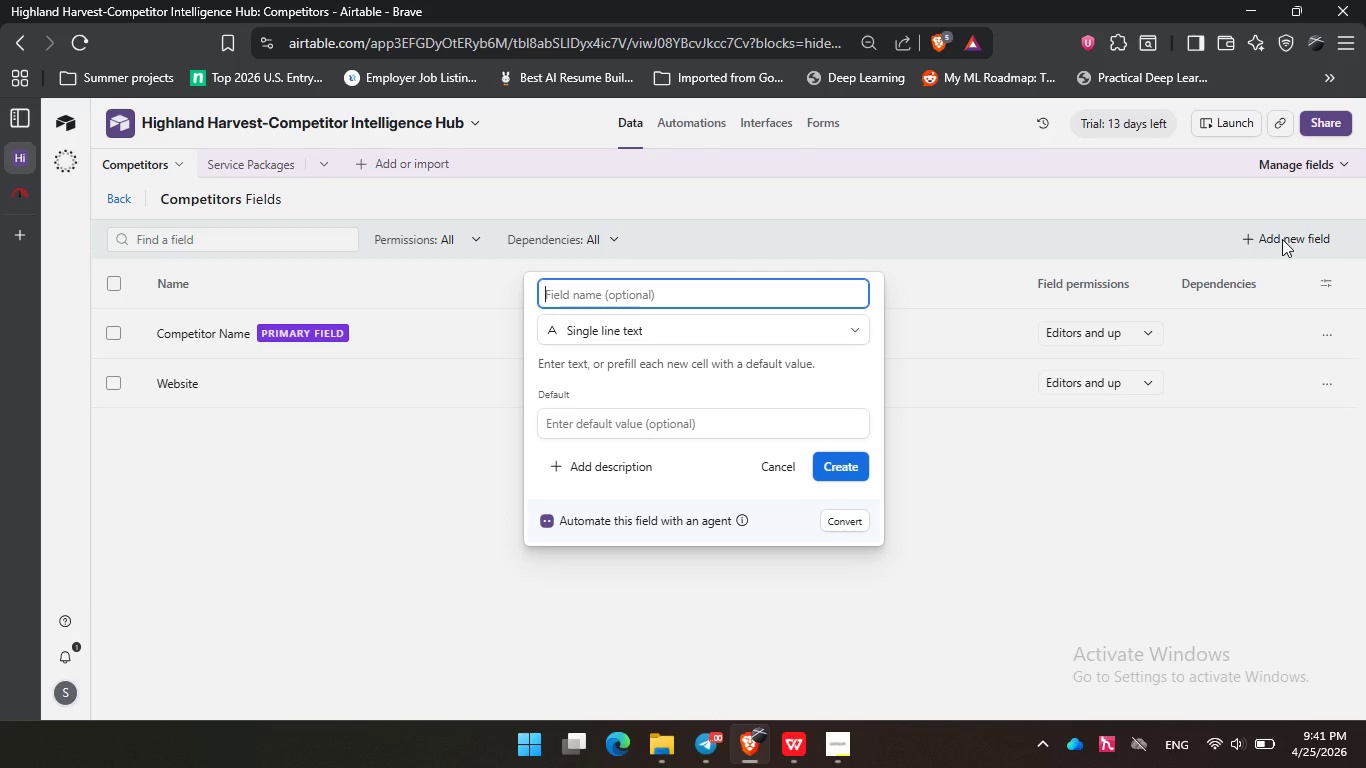 
type(Primary Servc)
key(Backspace)
type(ice)
 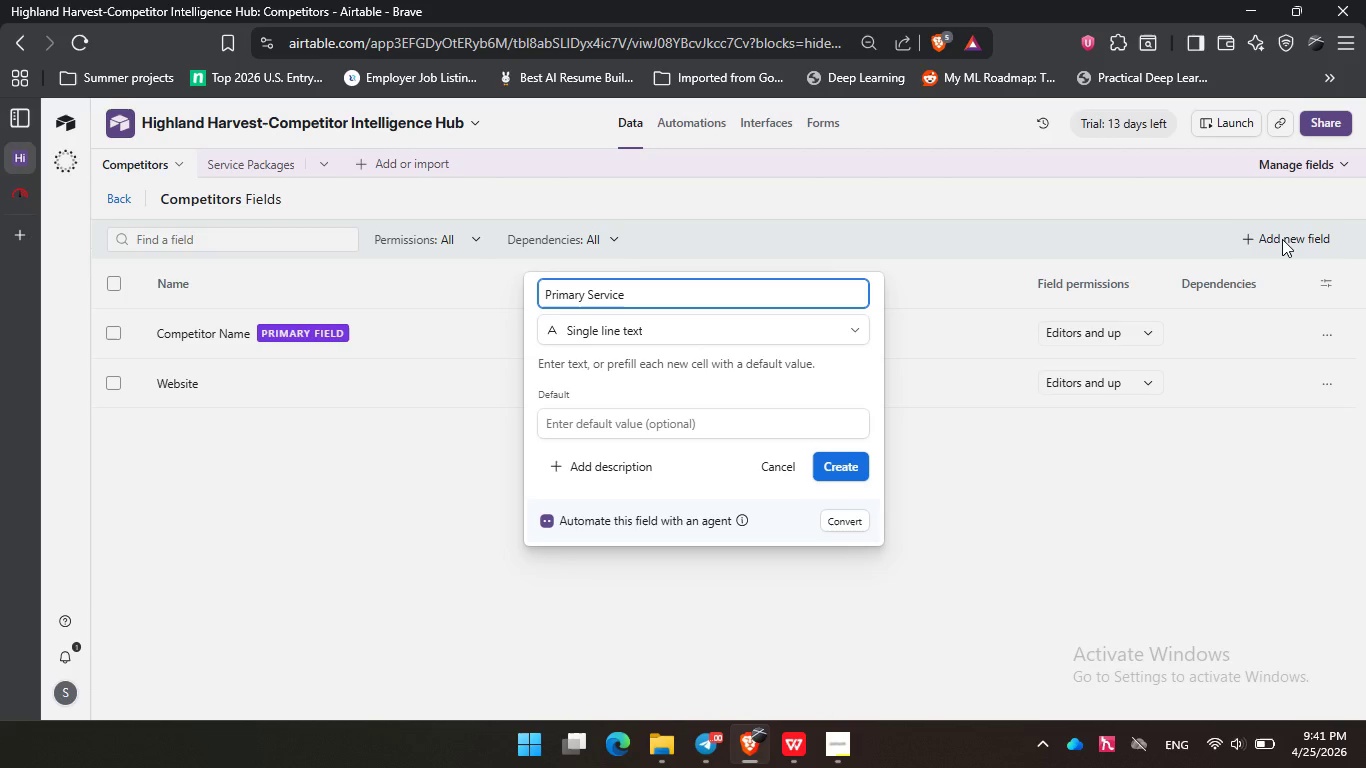 
left_click([844, 467])
 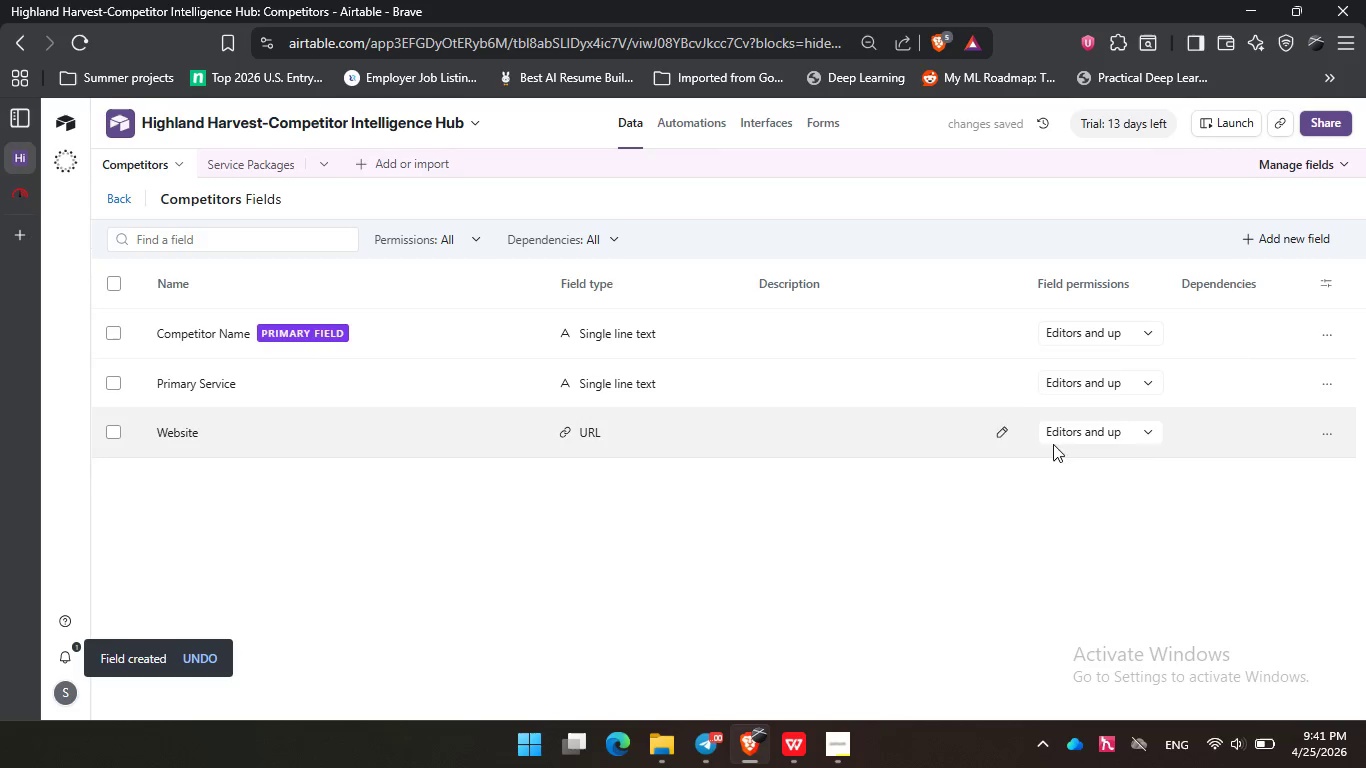 
left_click([1299, 234])
 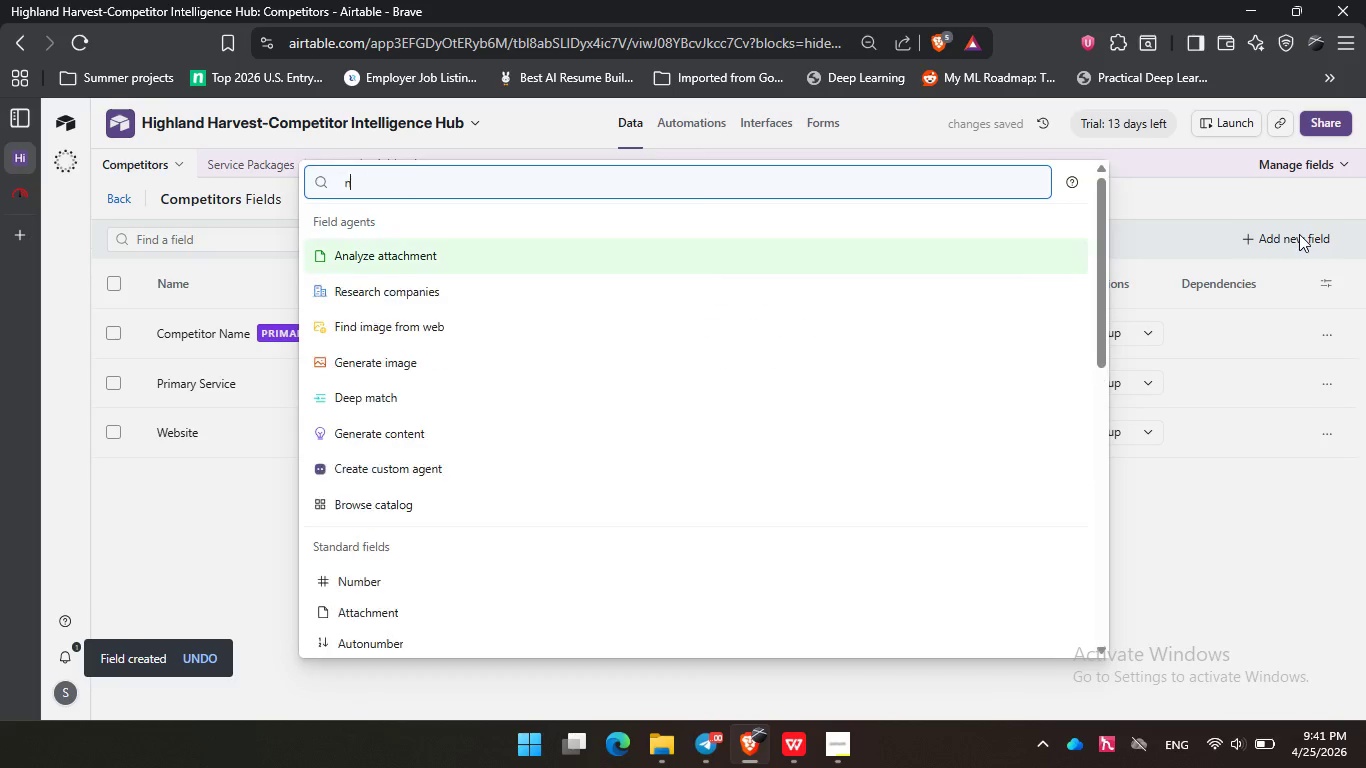 
type(num)
 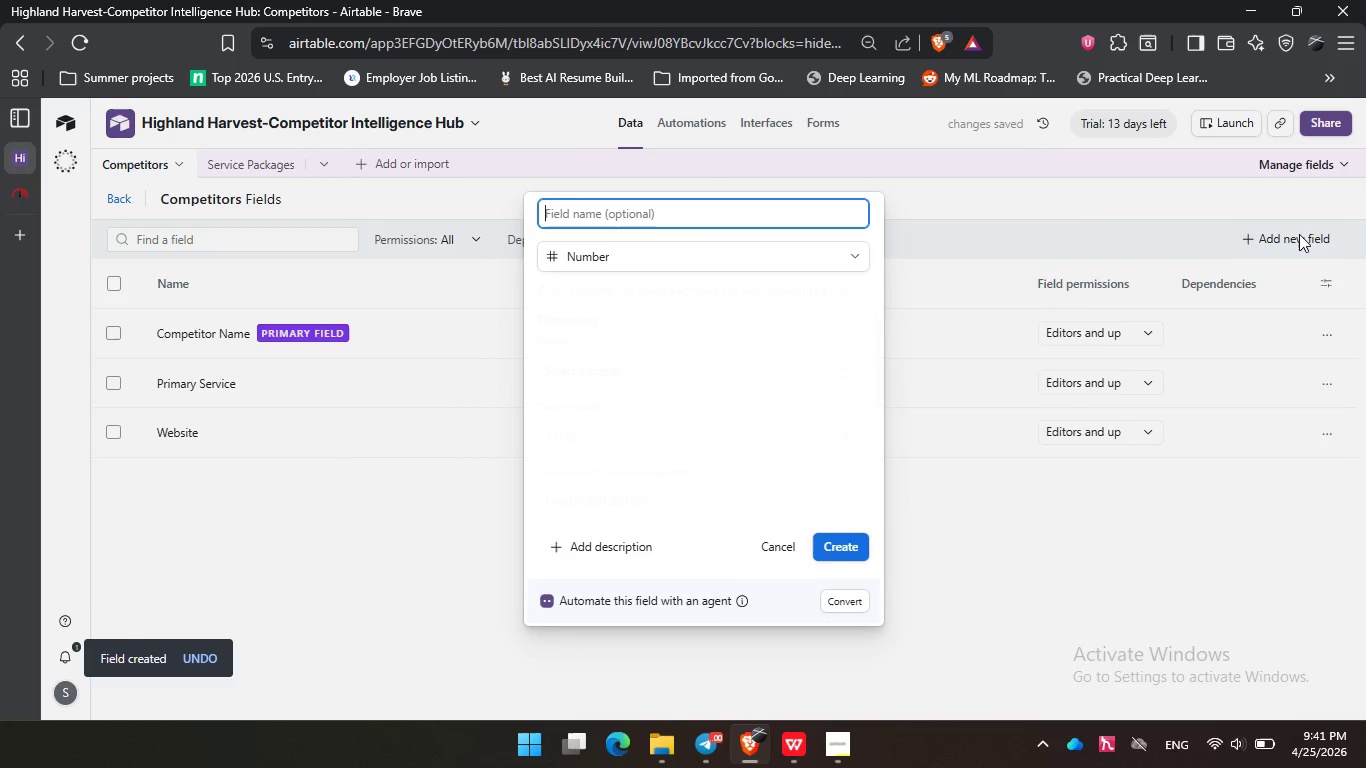 
key(Enter)
 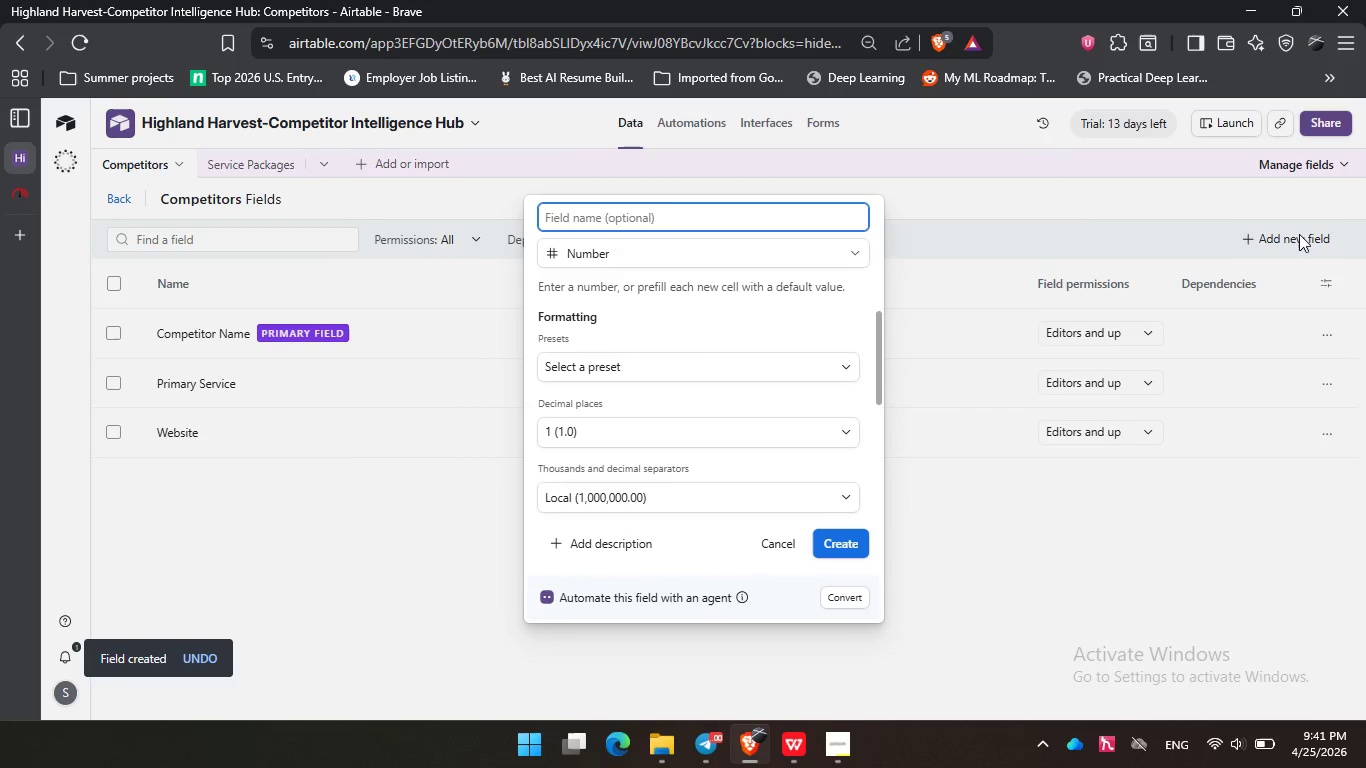 
type(Estimated Price )
 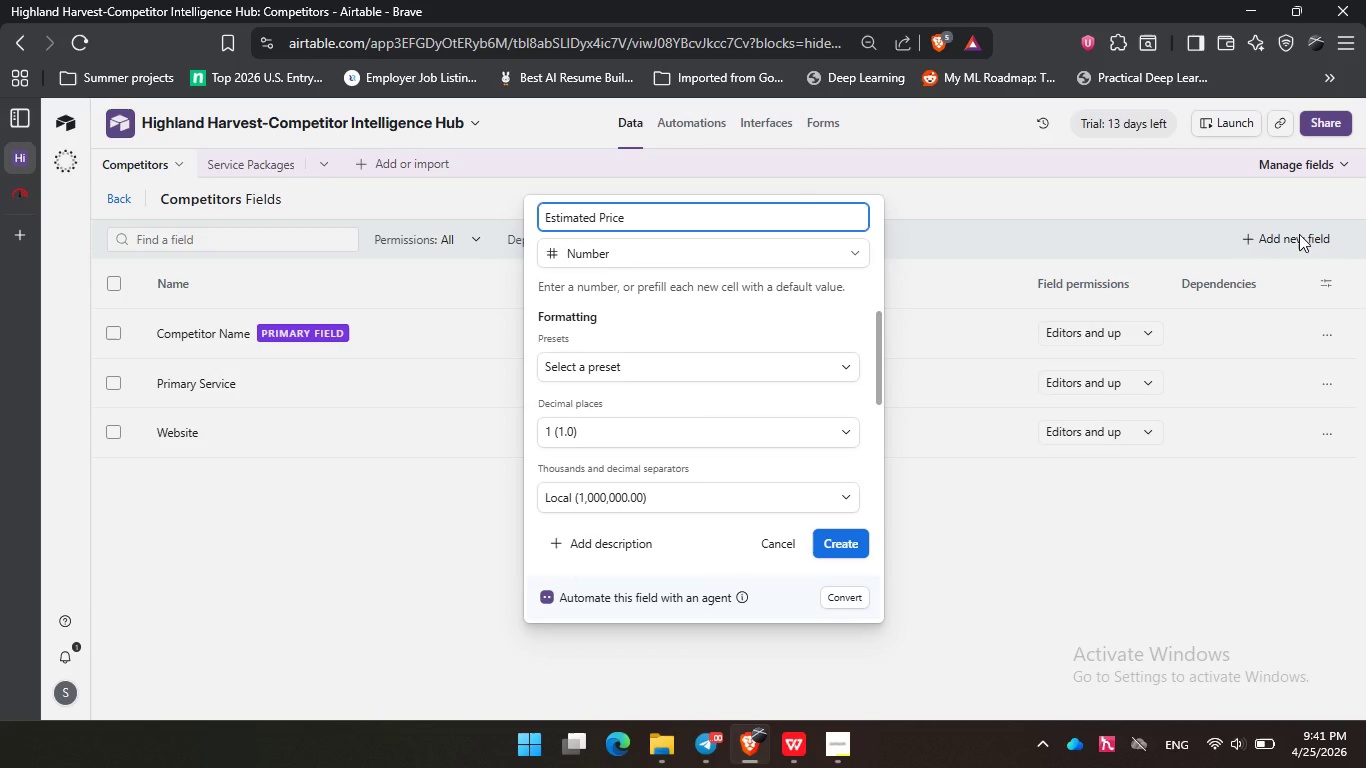 
wait(10.98)
 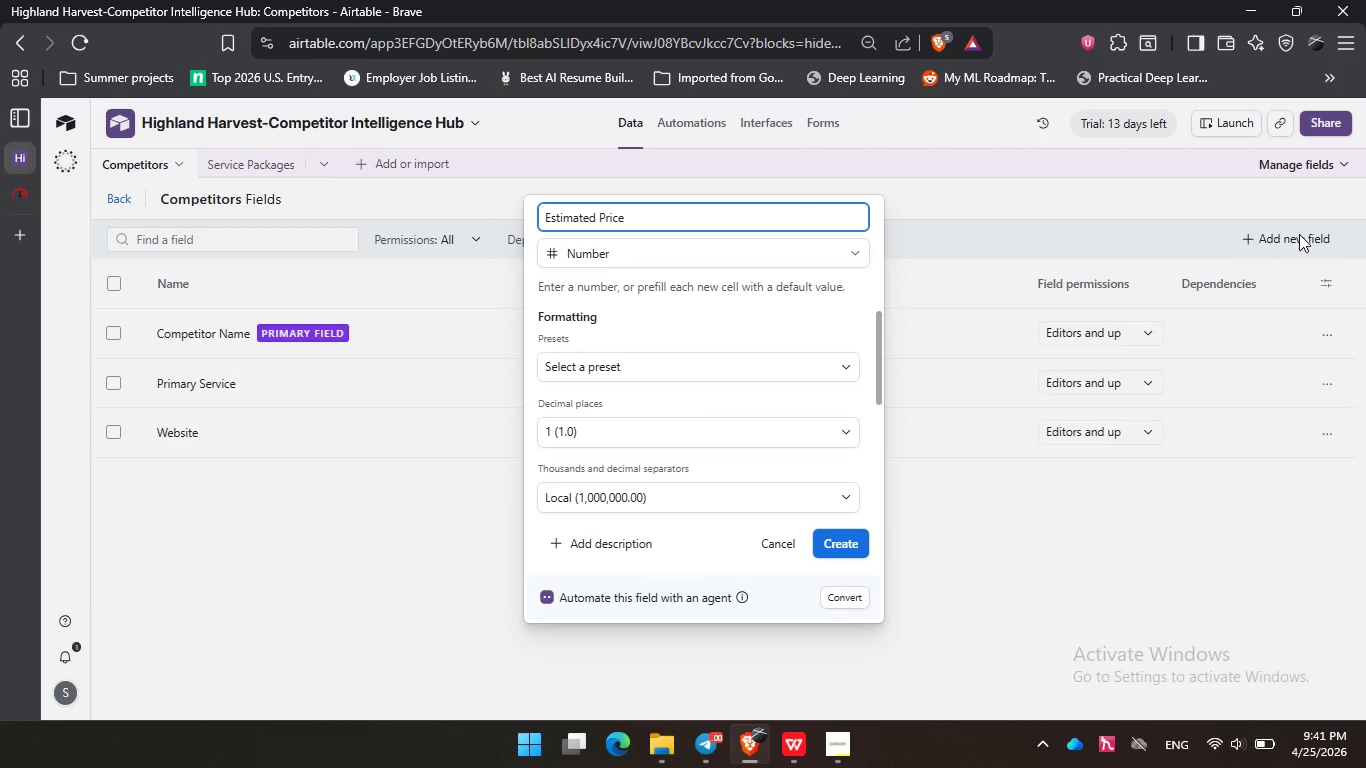 
type(Point)
 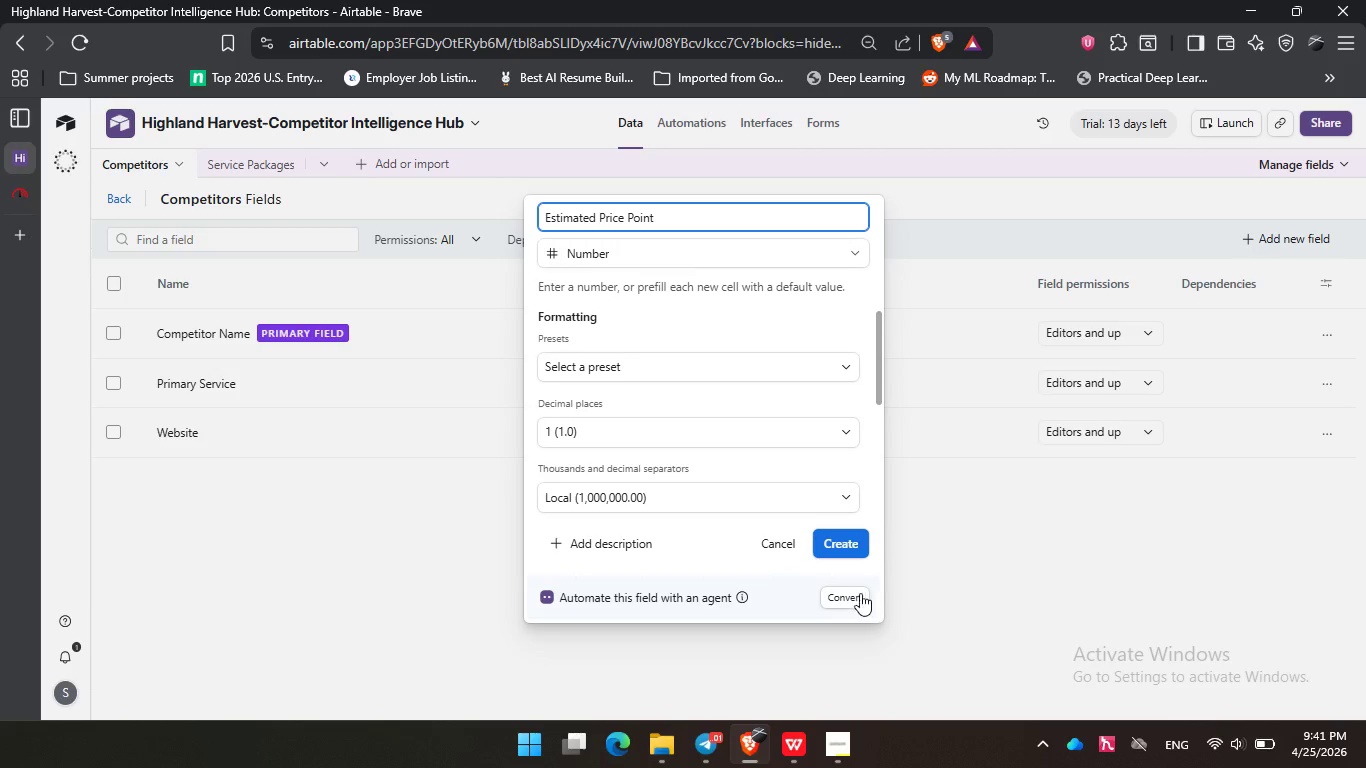 
left_click([847, 531])
 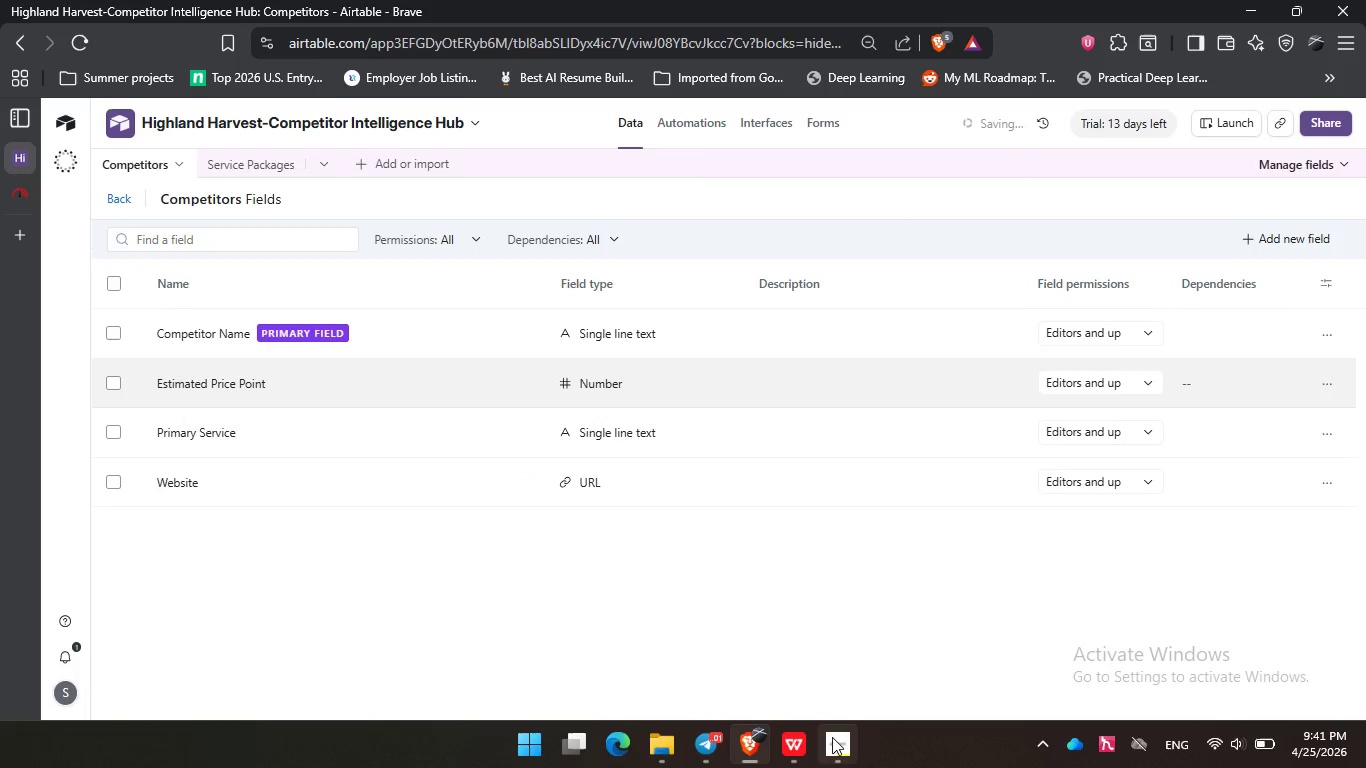 
left_click([834, 747])